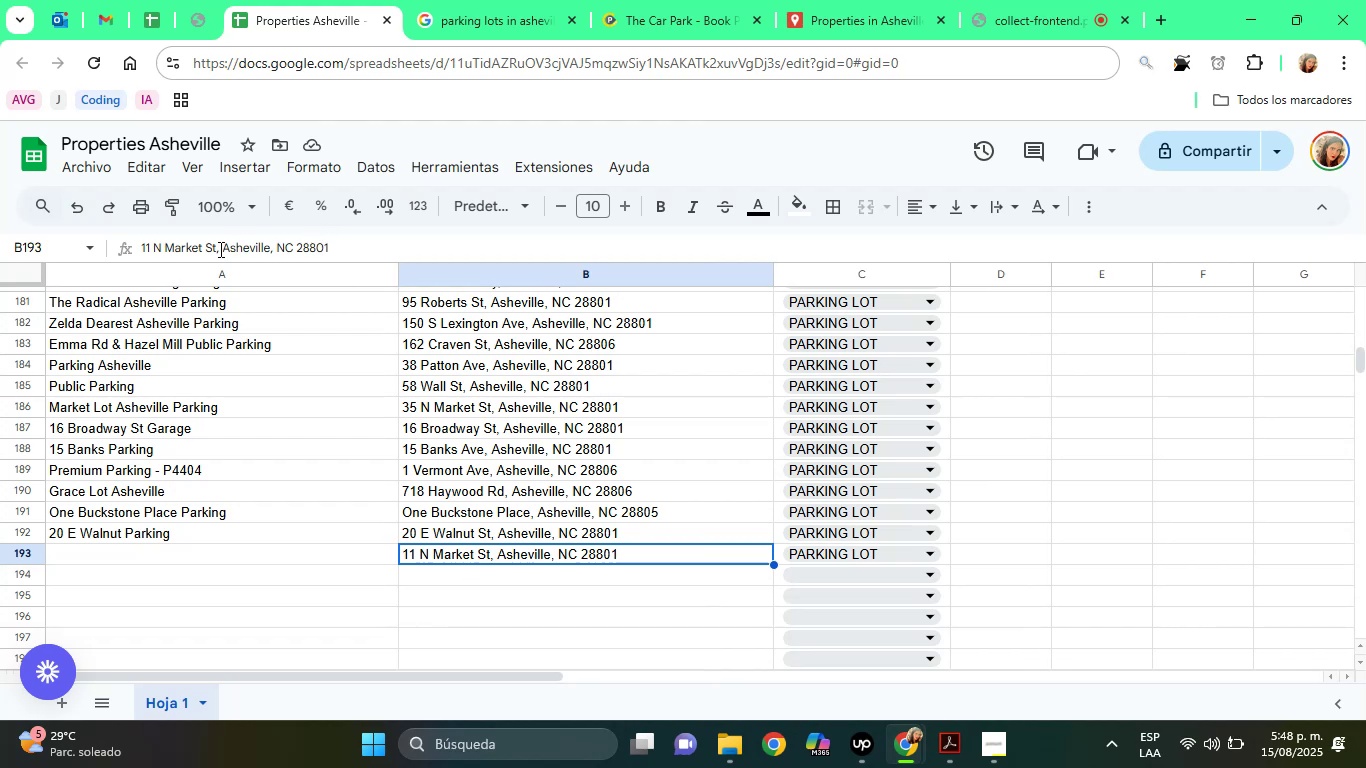 
left_click_drag(start_coordinate=[202, 250], to_coordinate=[133, 248])
 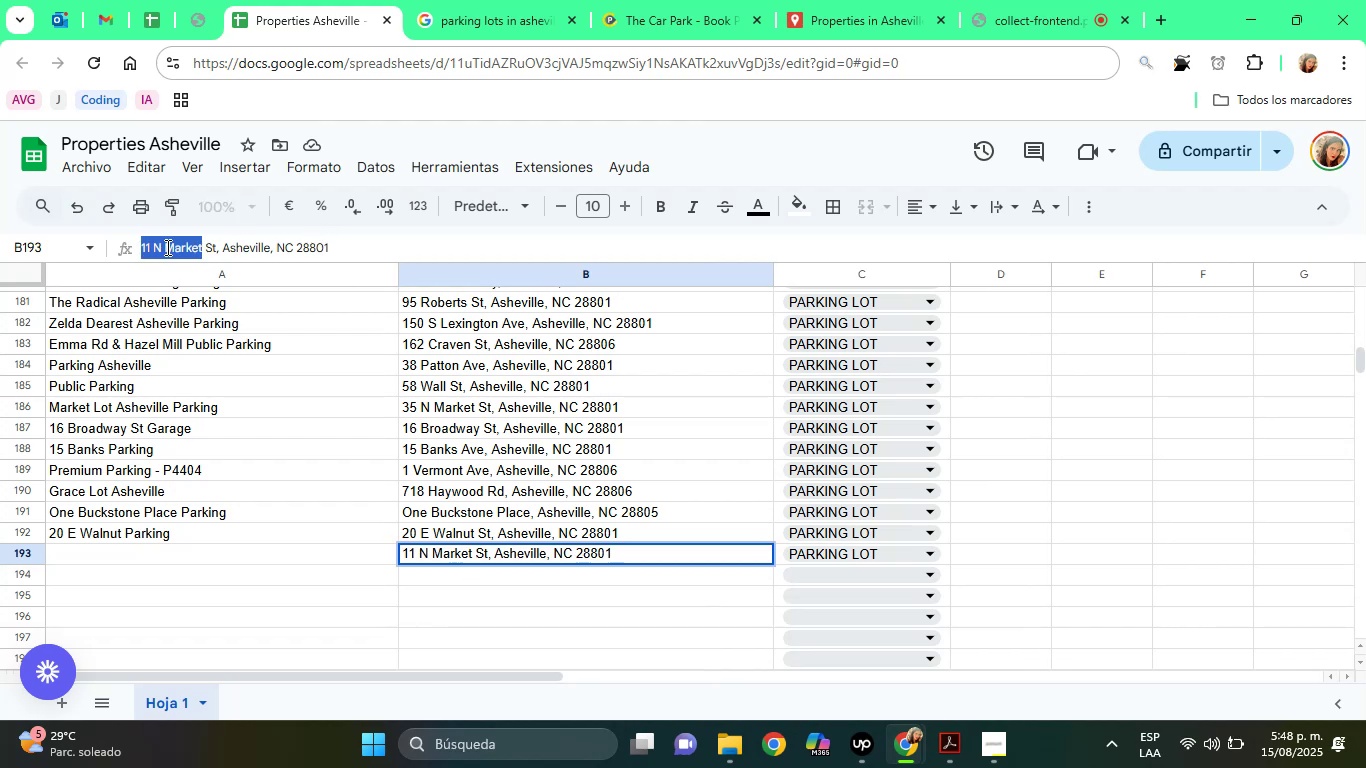 
right_click([166, 247])
 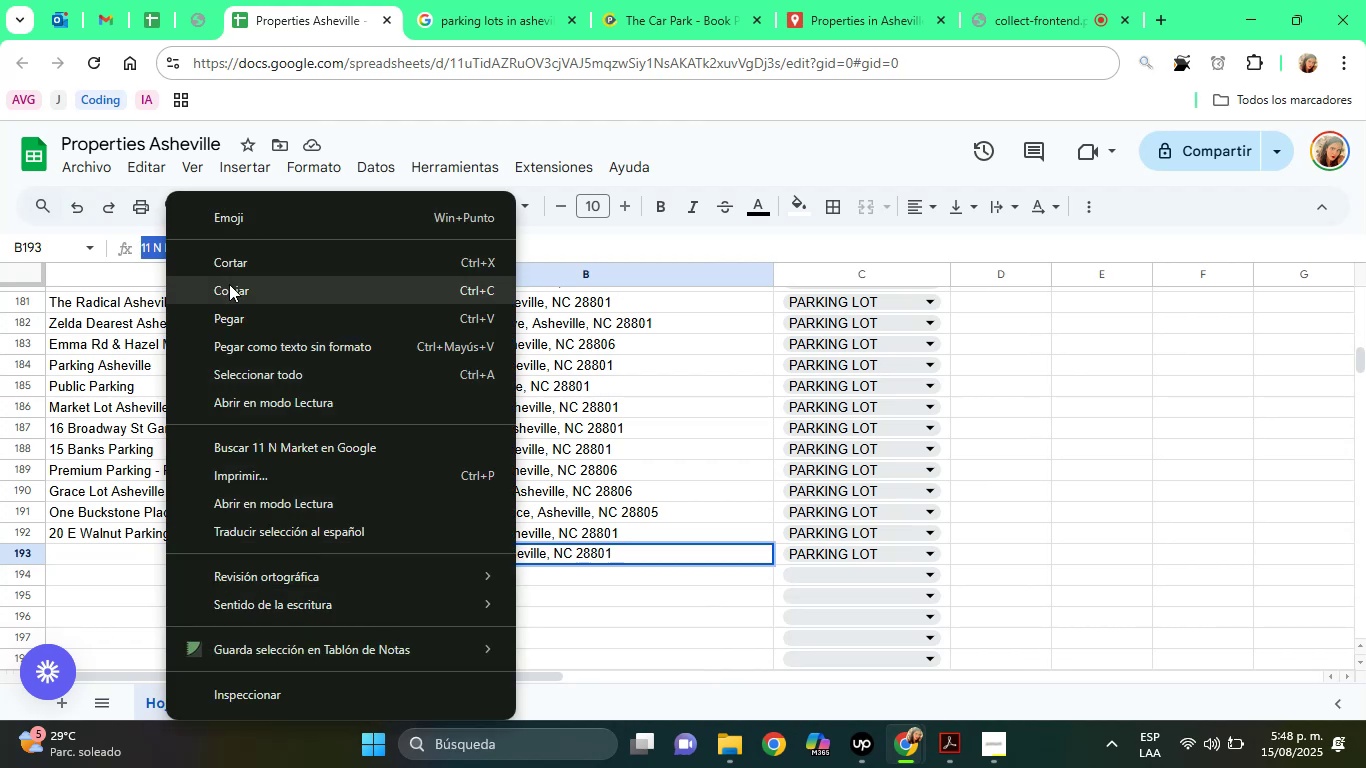 
left_click([230, 286])
 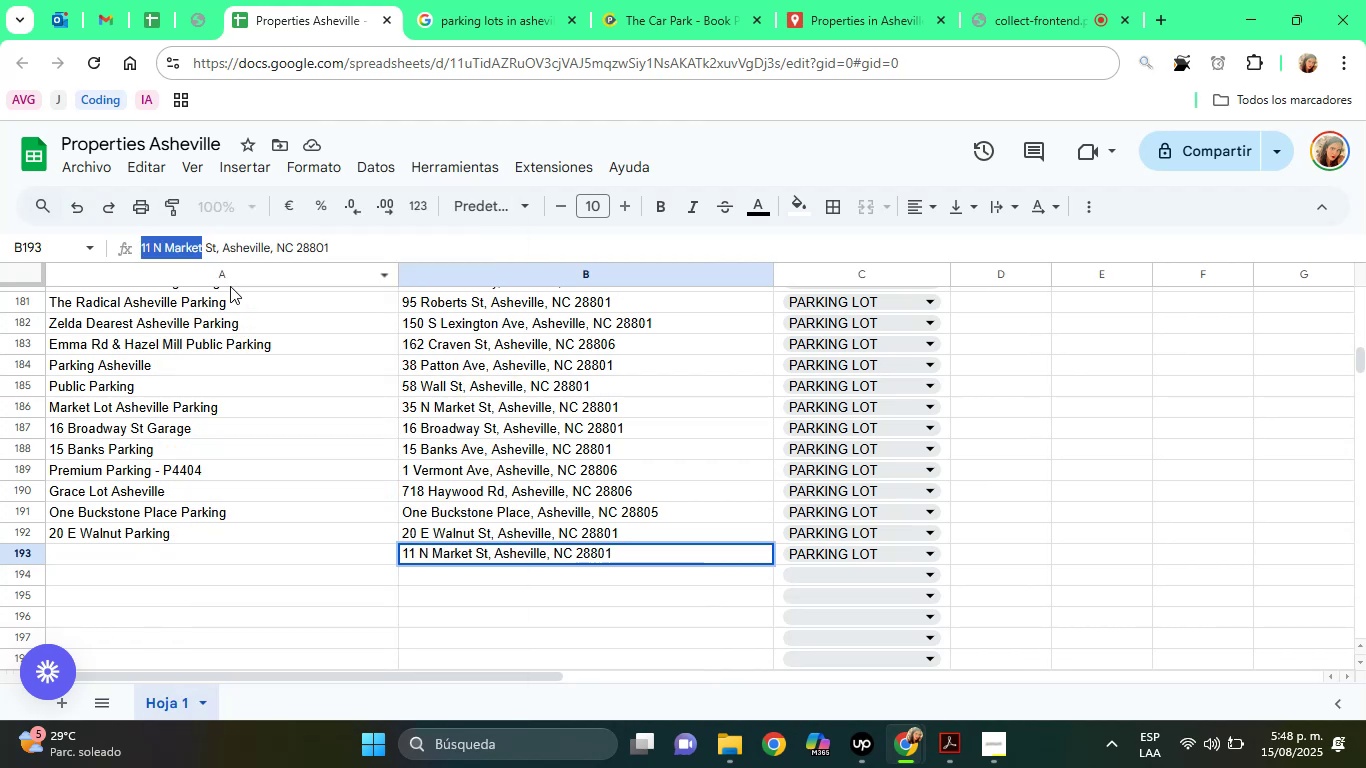 
wait(8.71)
 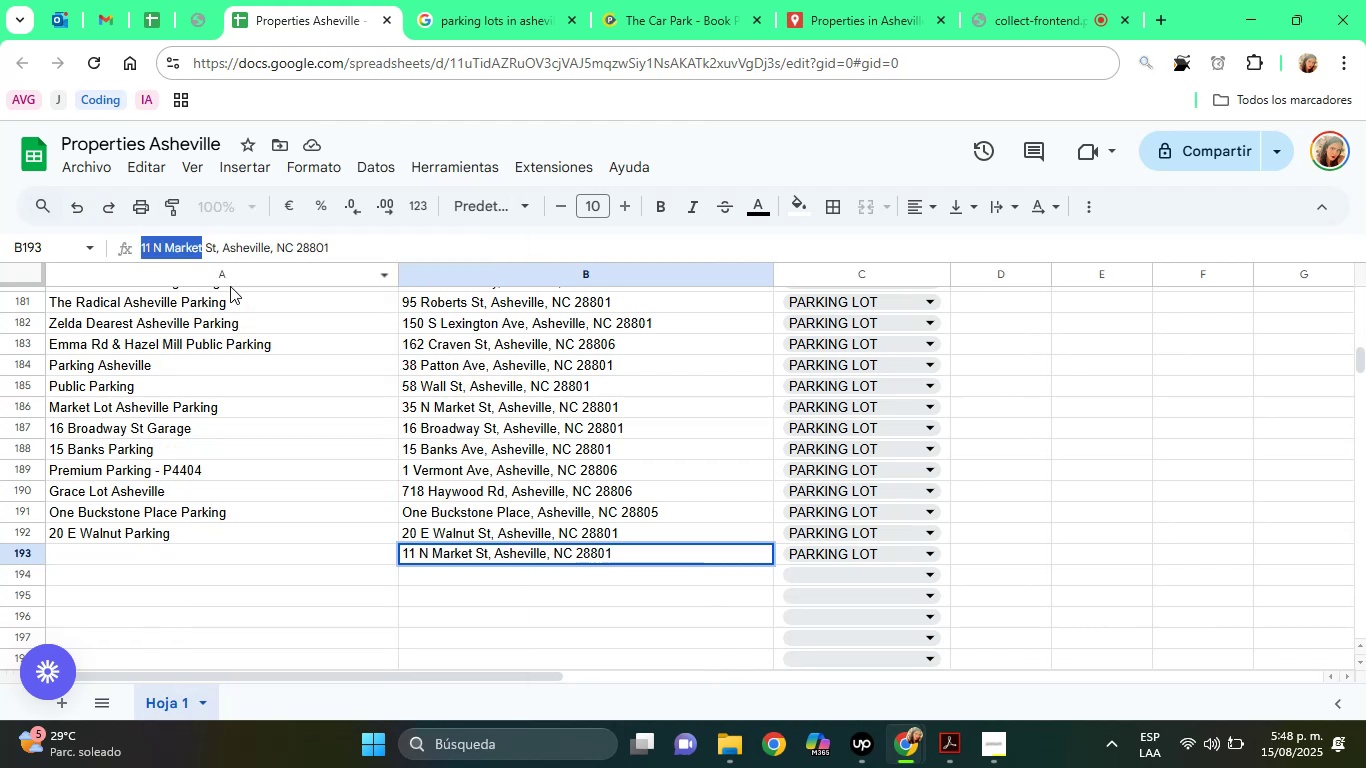 
left_click([107, 560])
 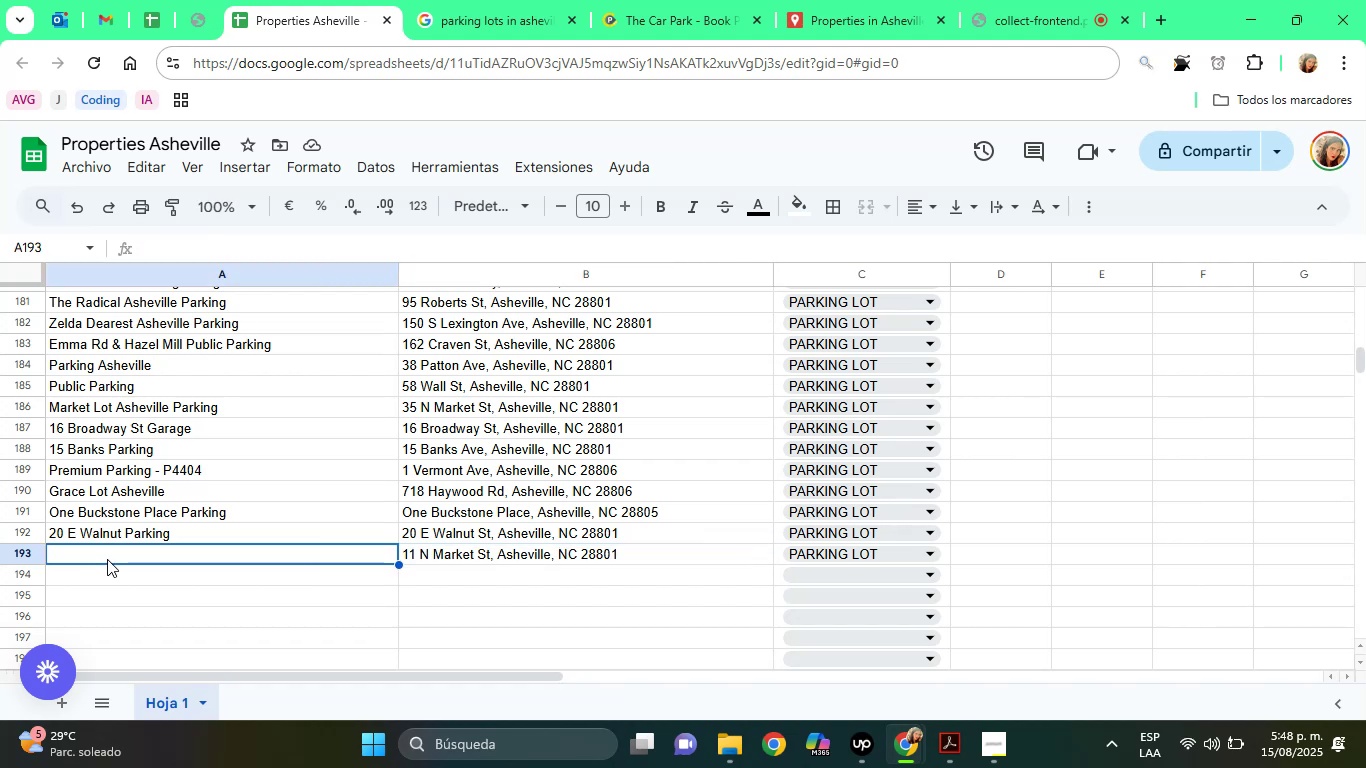 
wait(10.2)
 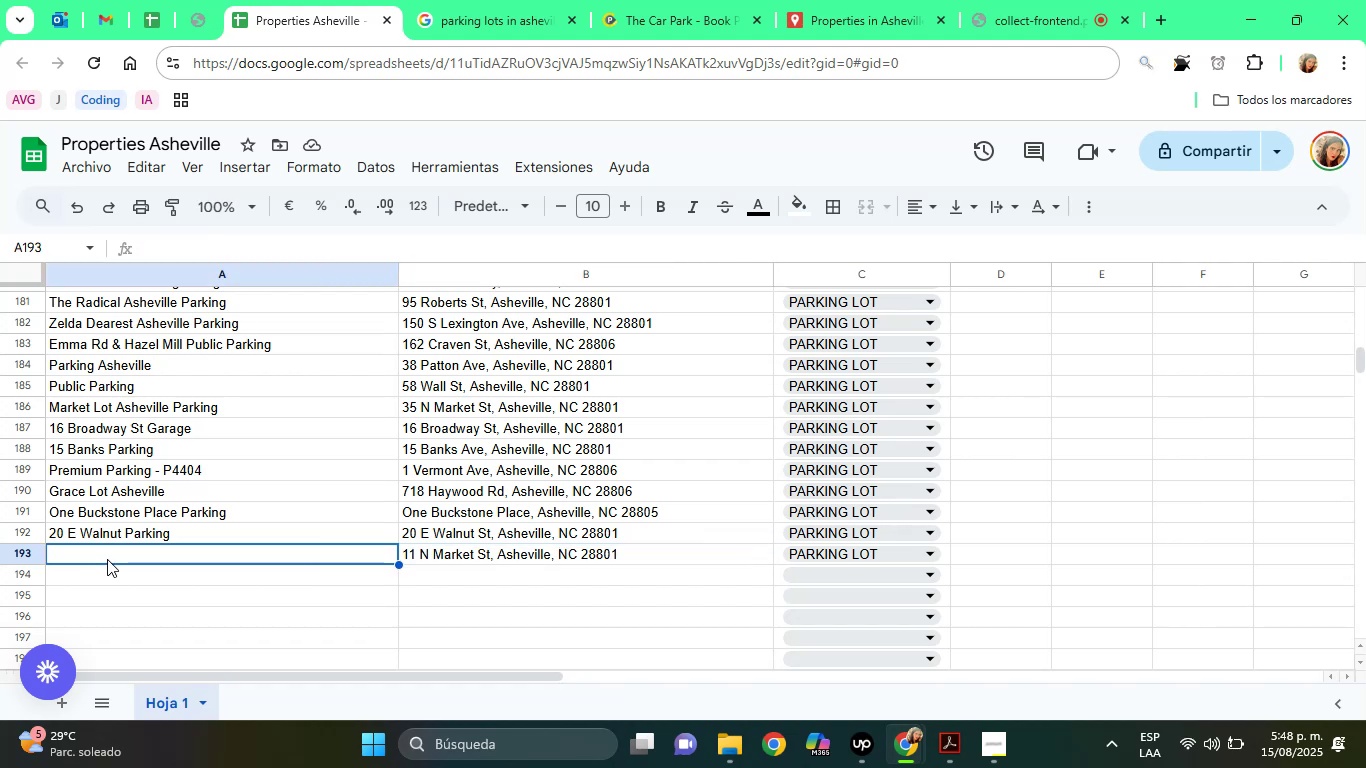 
key(Control+ControlLeft)
 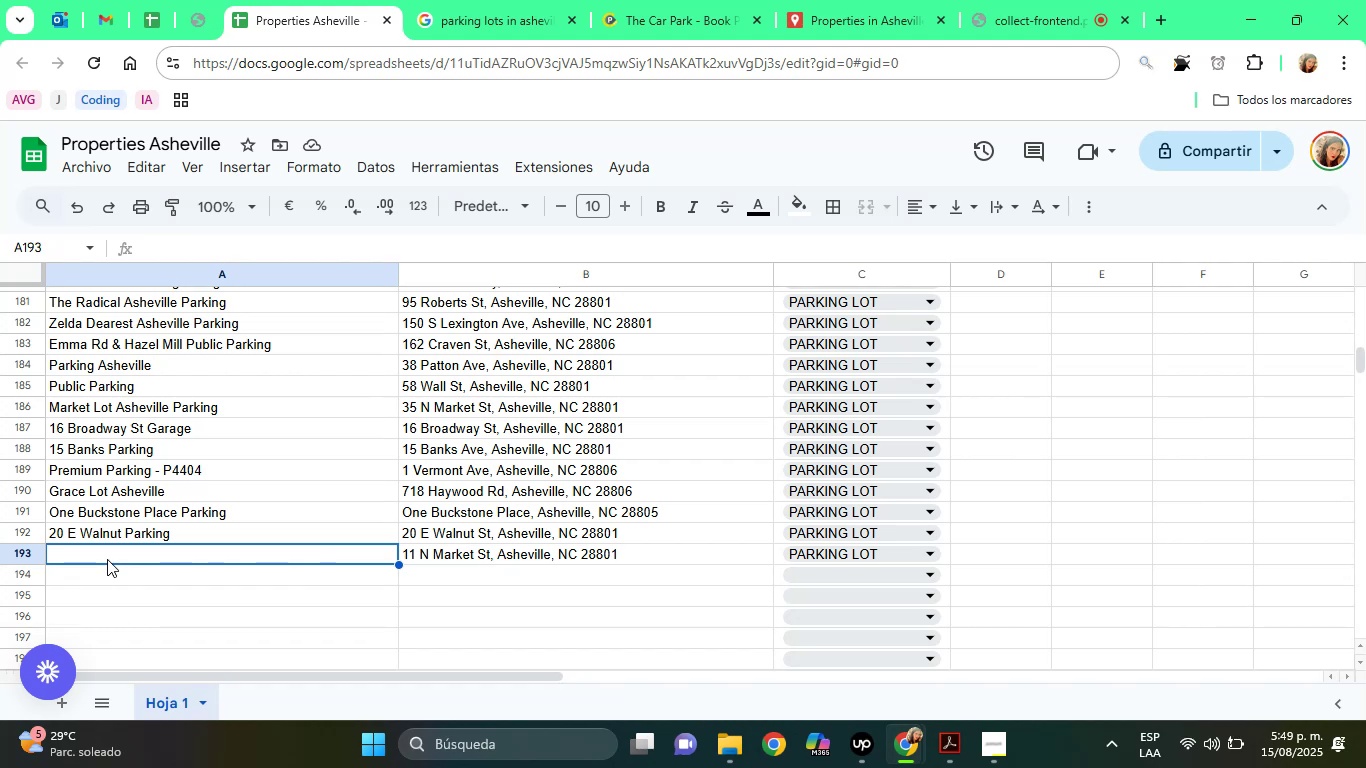 
key(Control+V)
 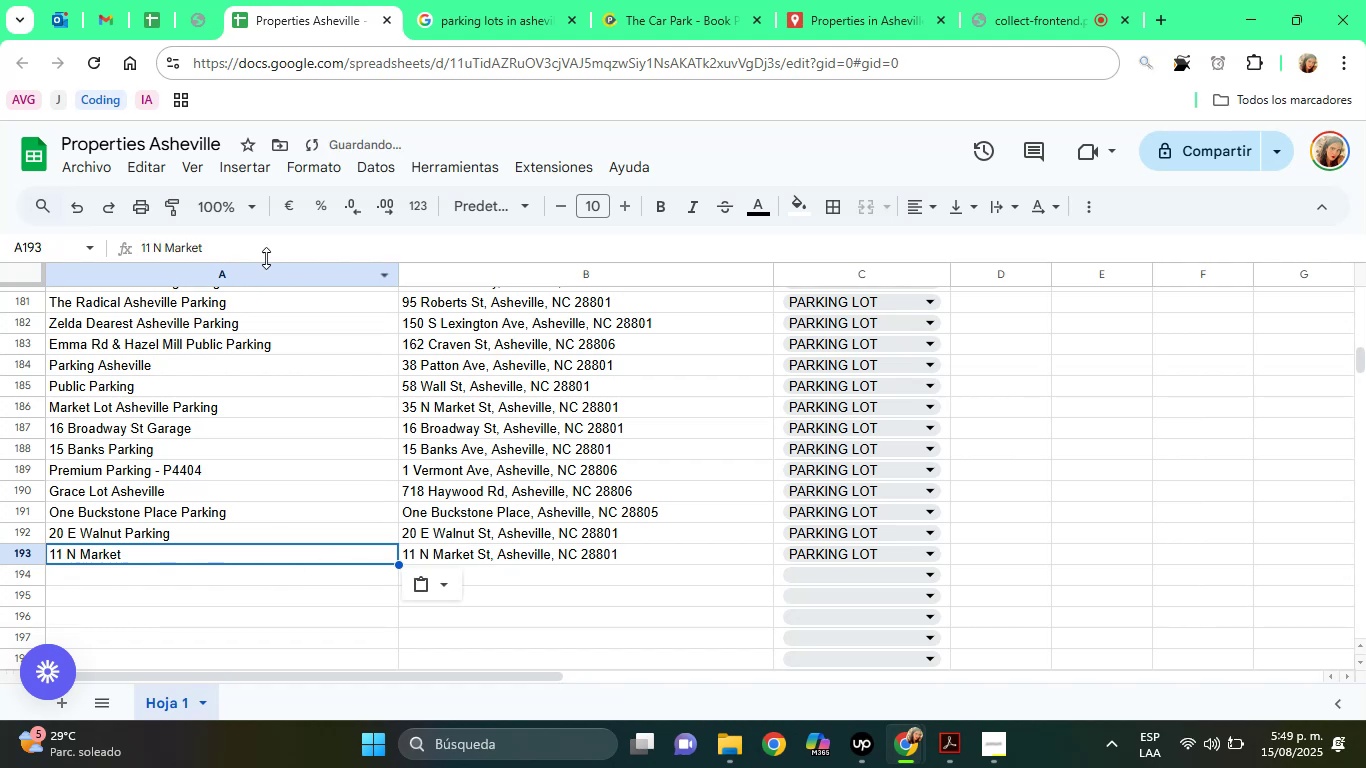 
left_click([261, 252])
 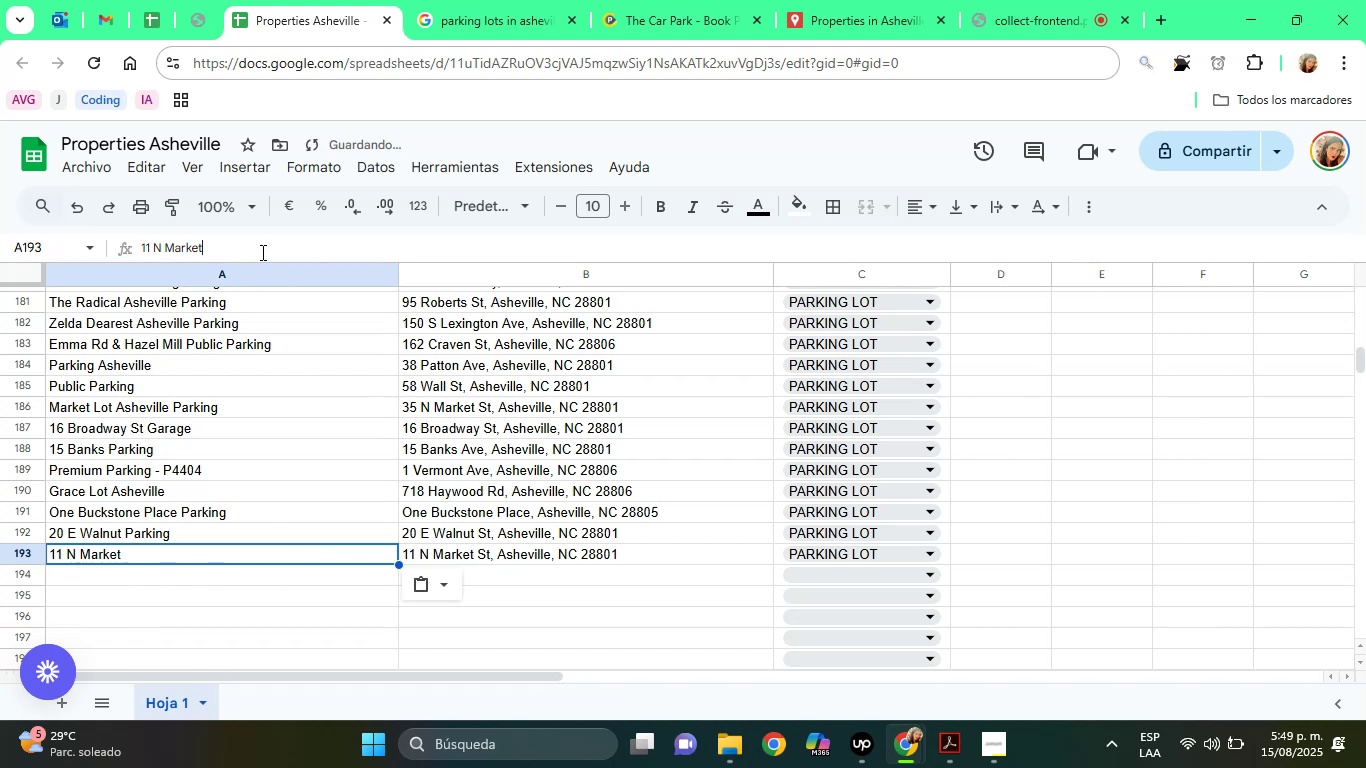 
type( Parking)
 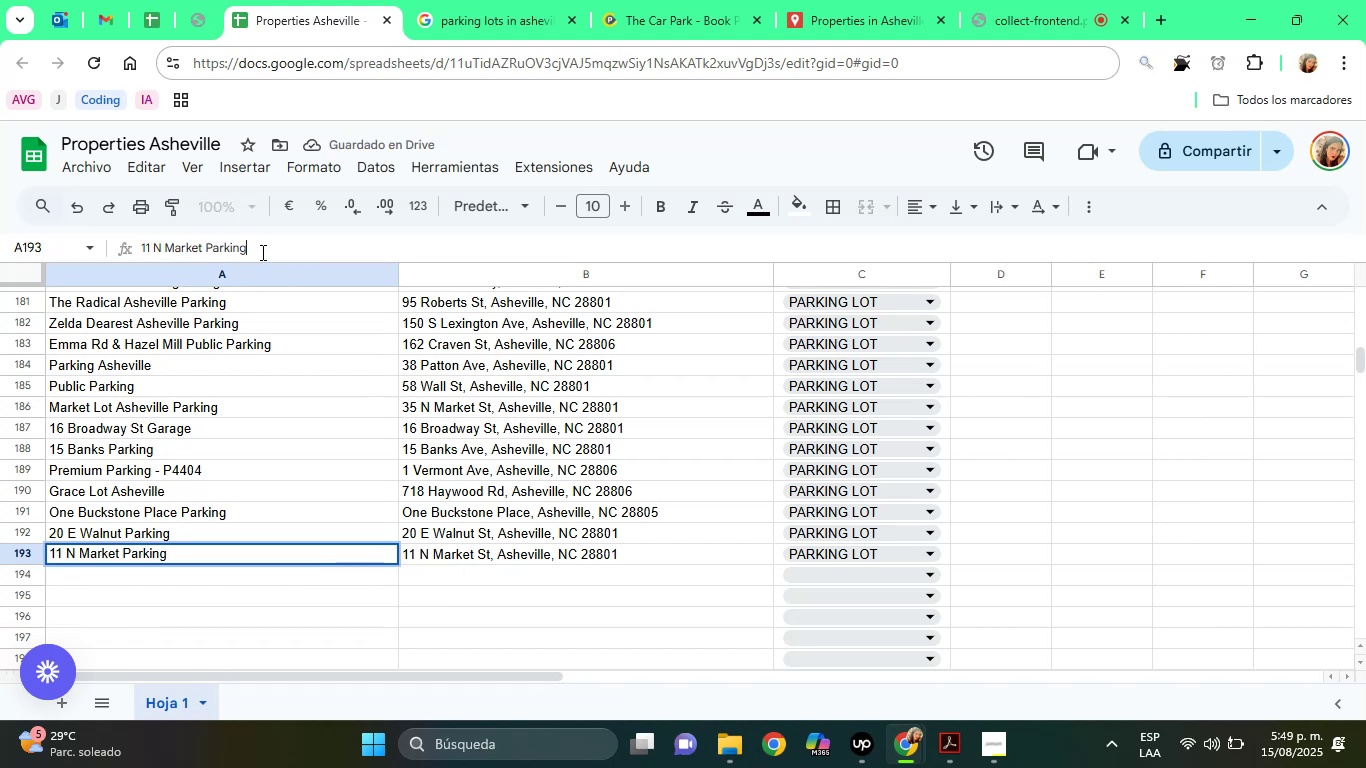 
key(Enter)
 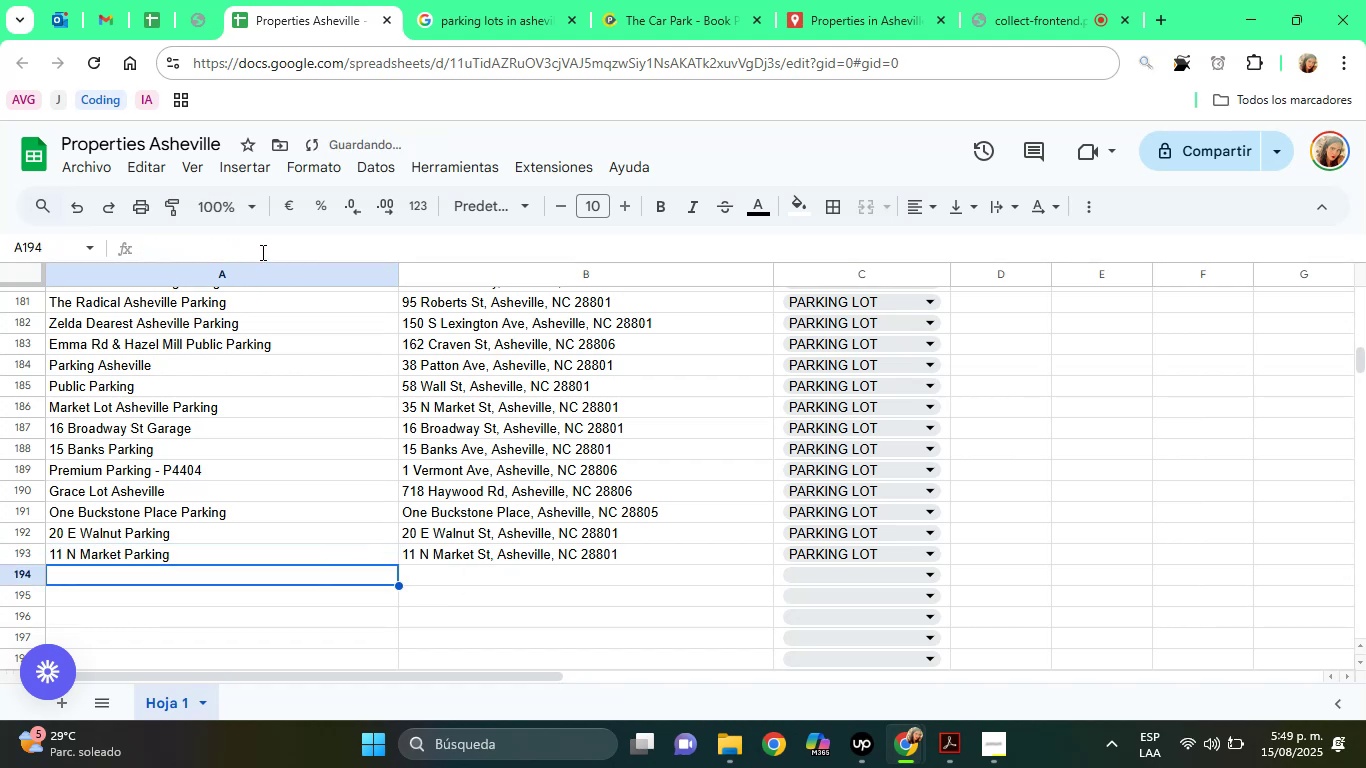 
key(ArrowUp)
 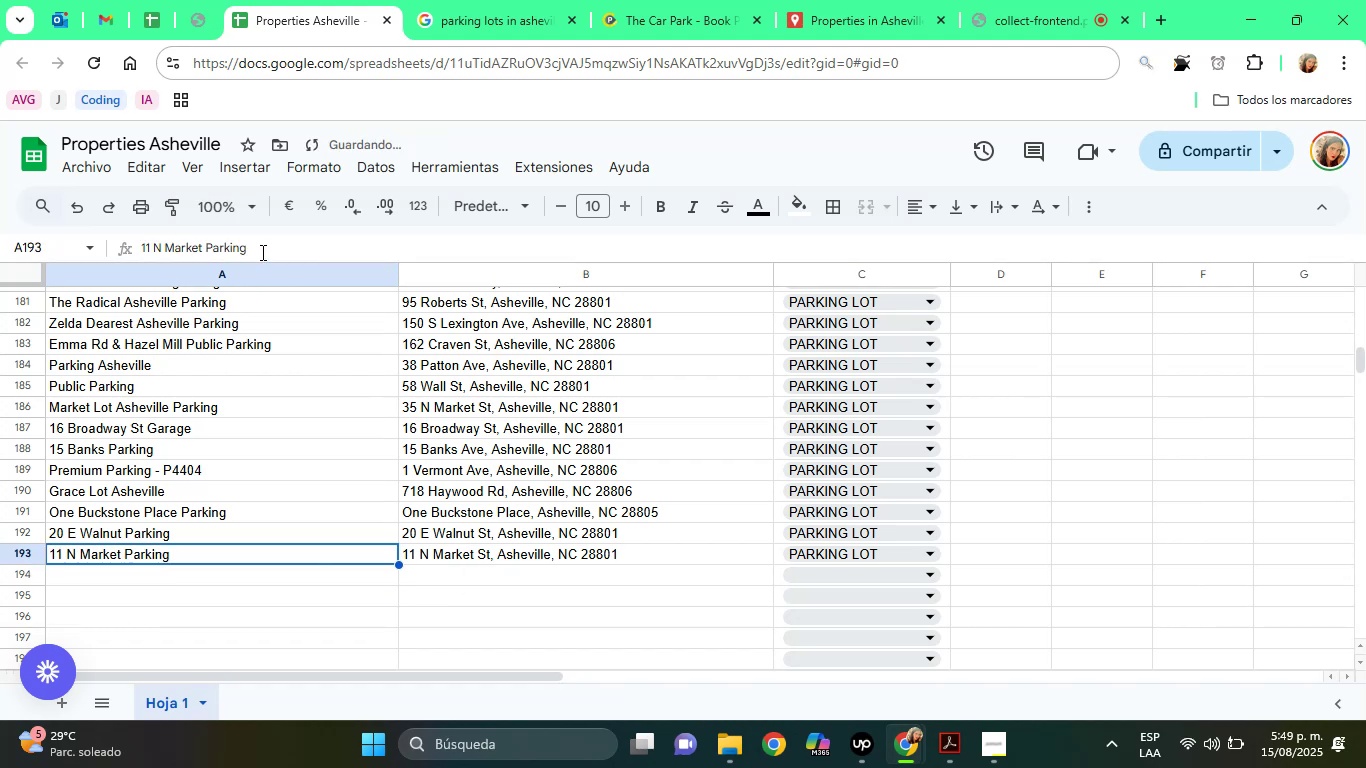 
key(ArrowRight)
 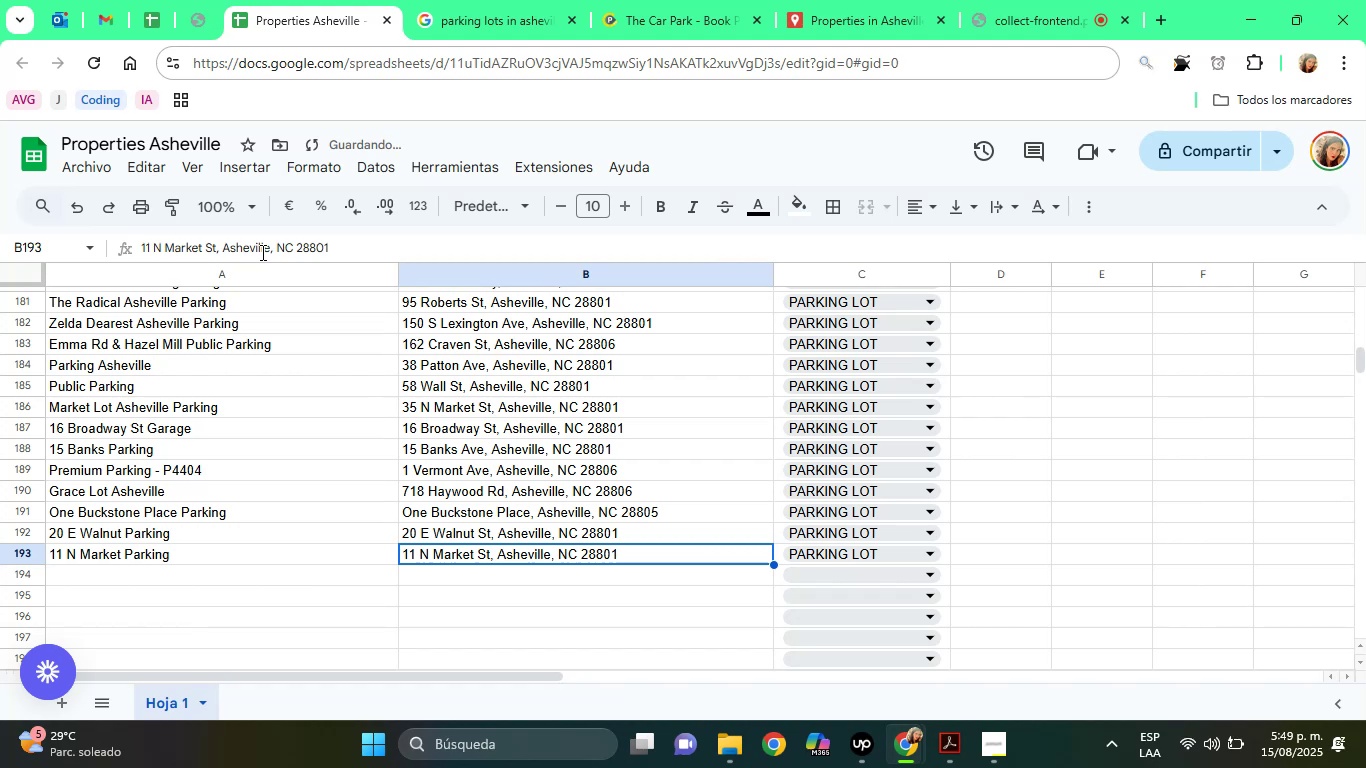 
key(ArrowRight)
 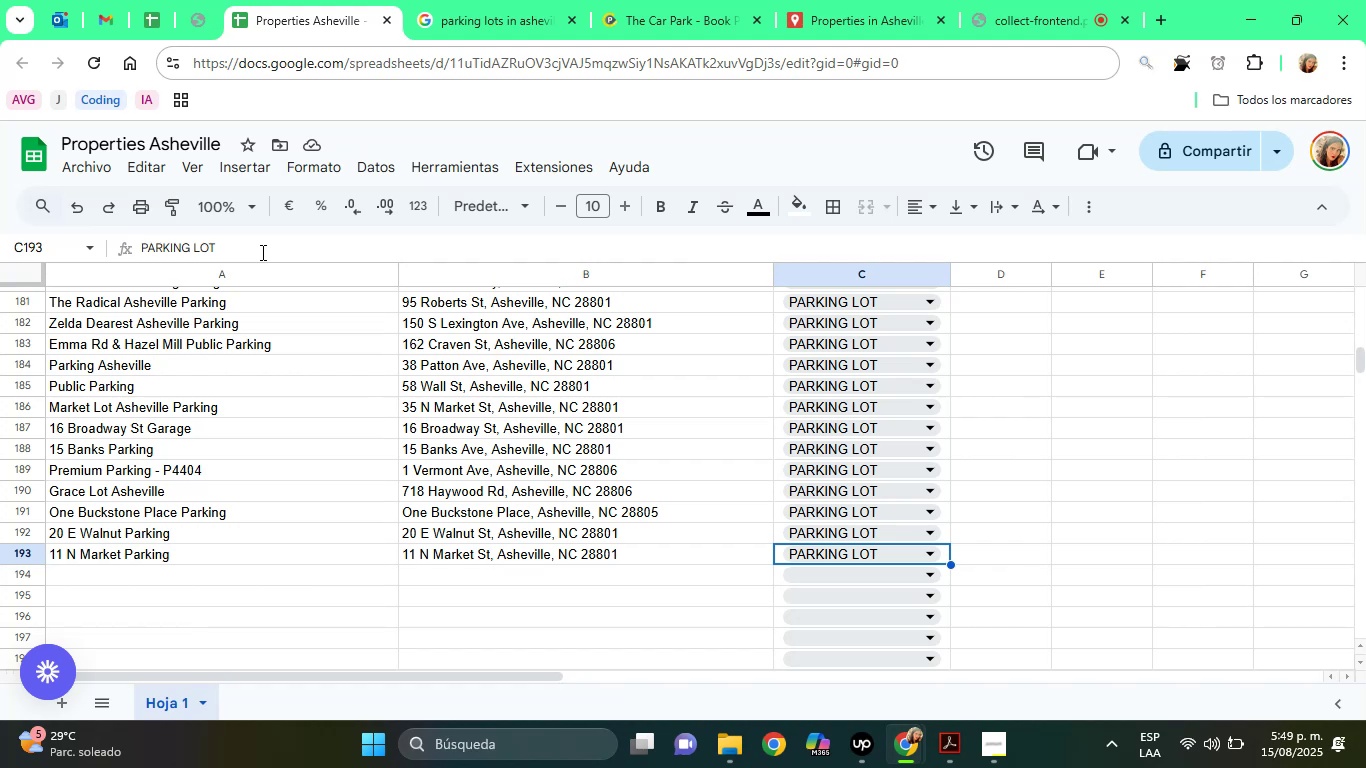 
wait(31.88)
 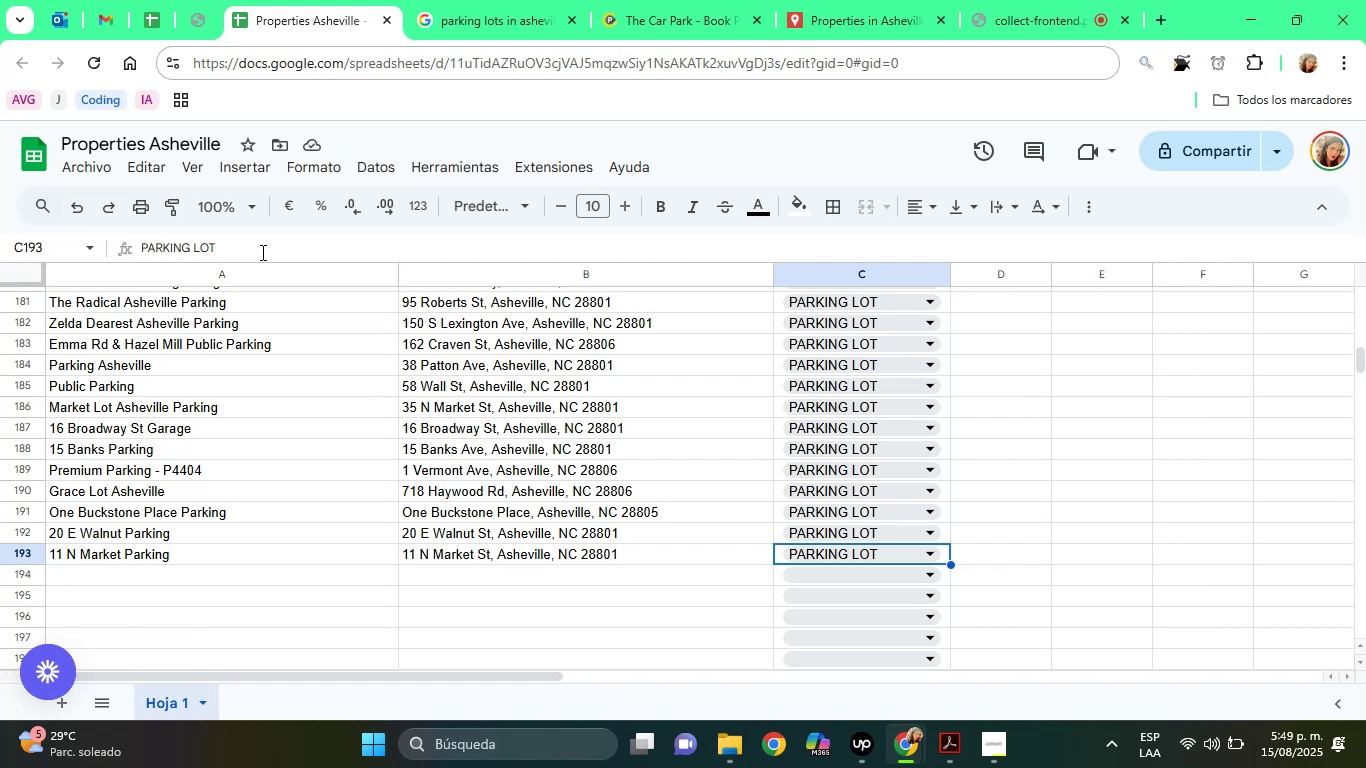 
key(ArrowDown)
 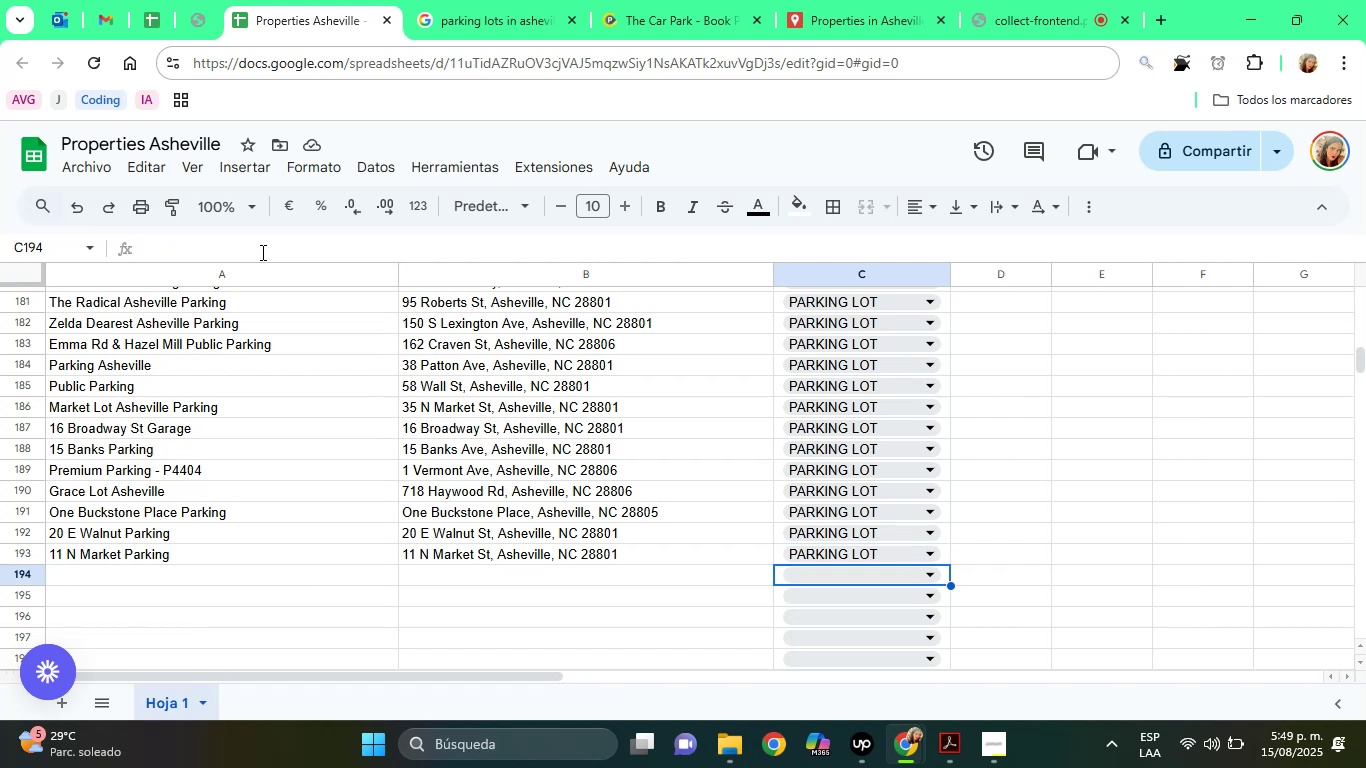 
key(ArrowUp)
 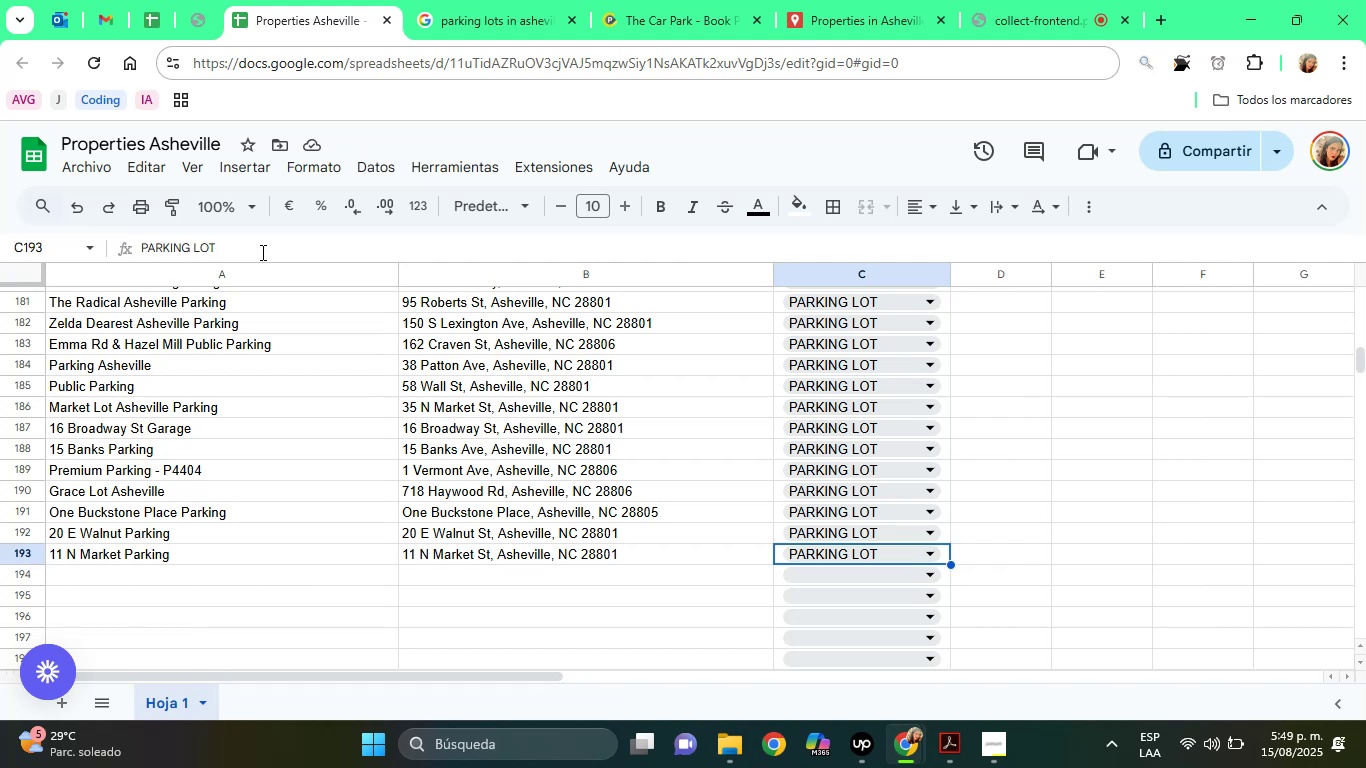 
key(ArrowLeft)
 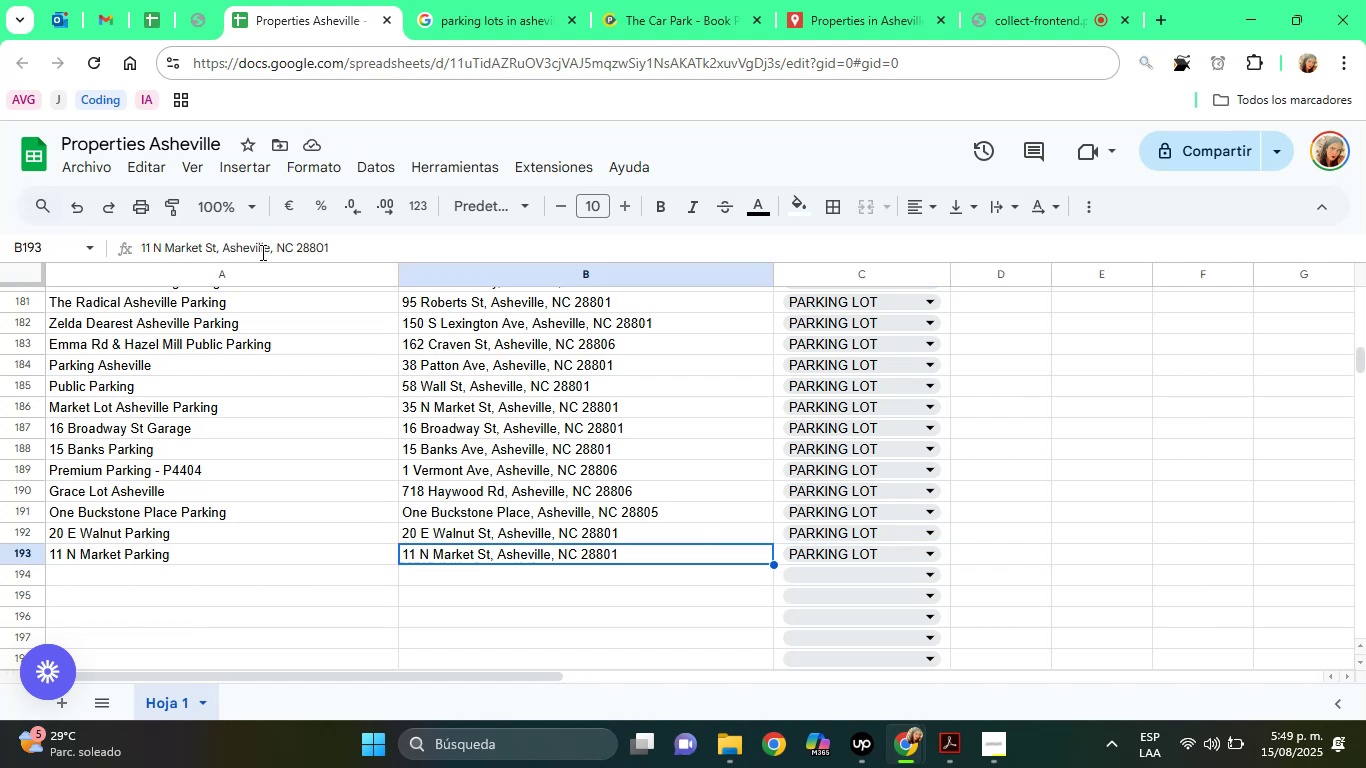 
key(ArrowLeft)
 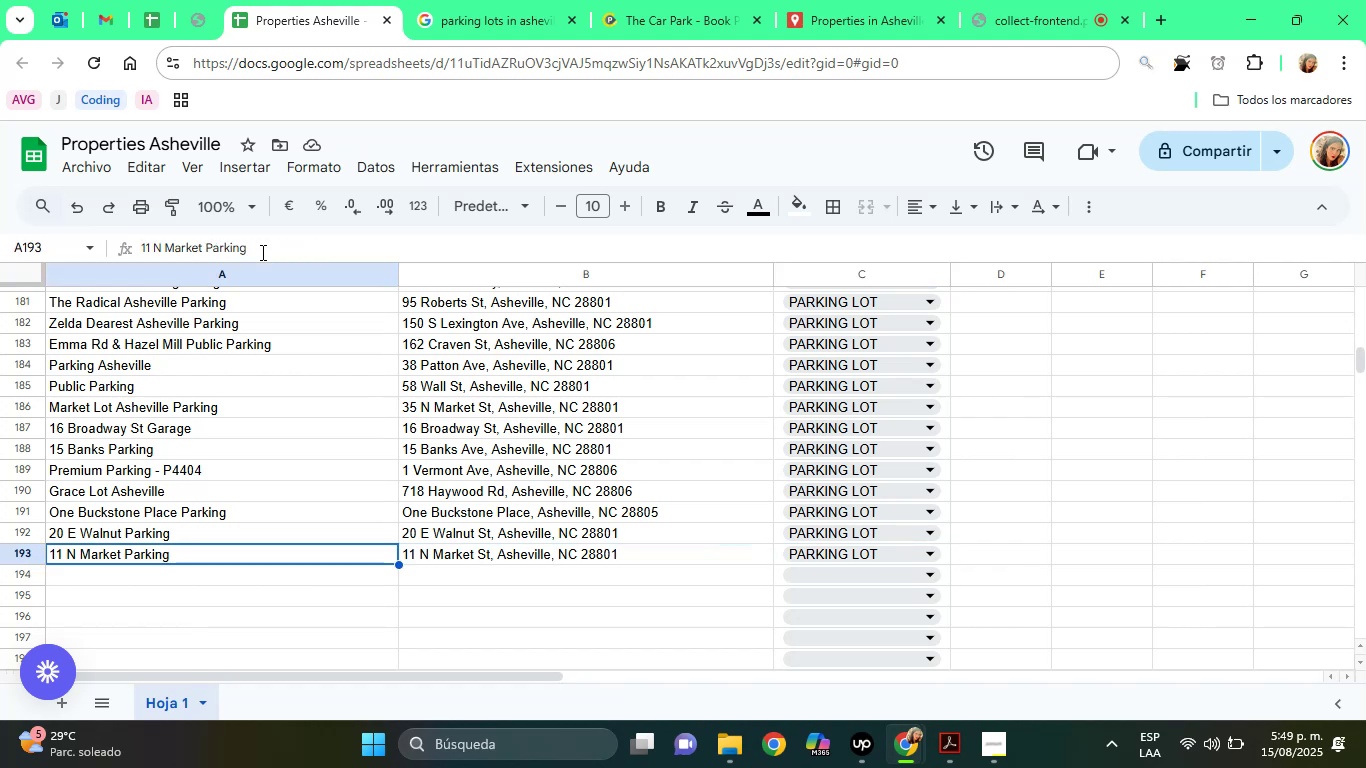 
key(ArrowRight)
 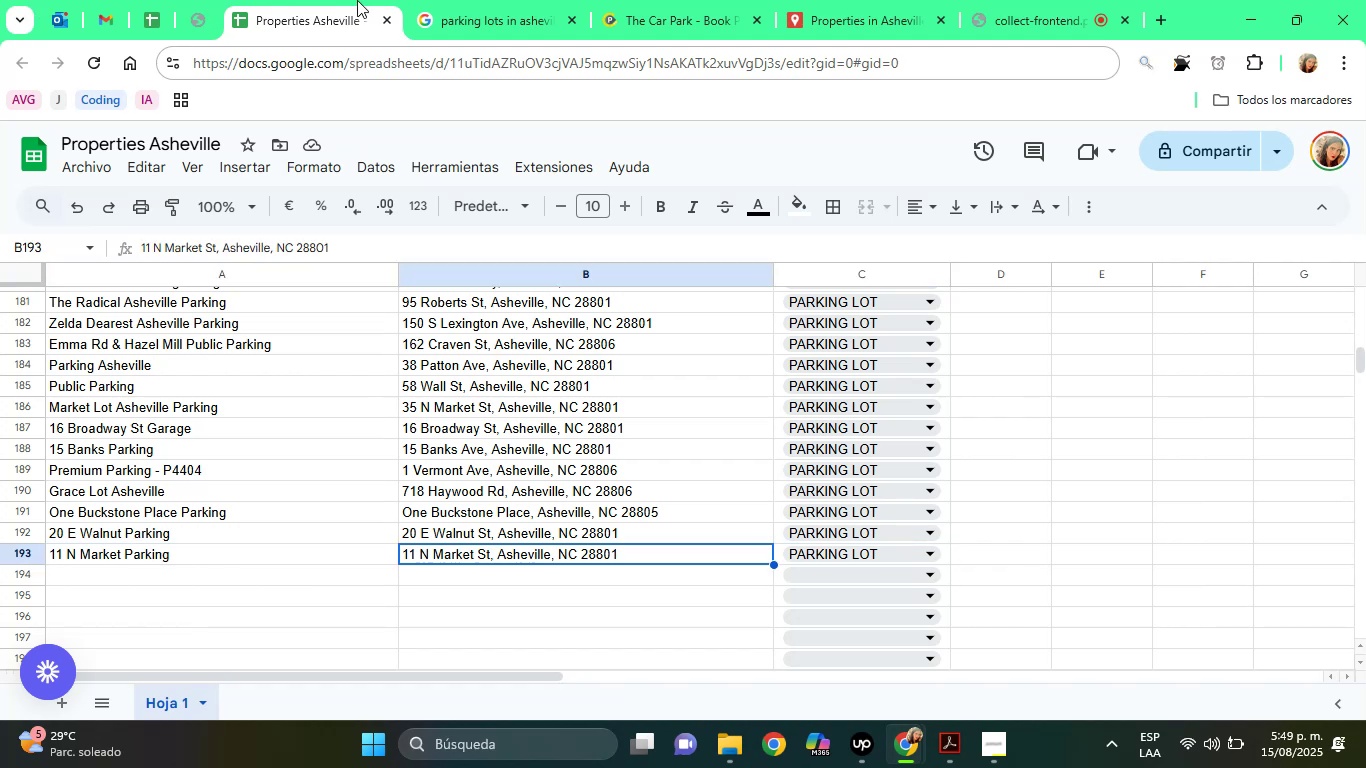 
left_click([462, 0])
 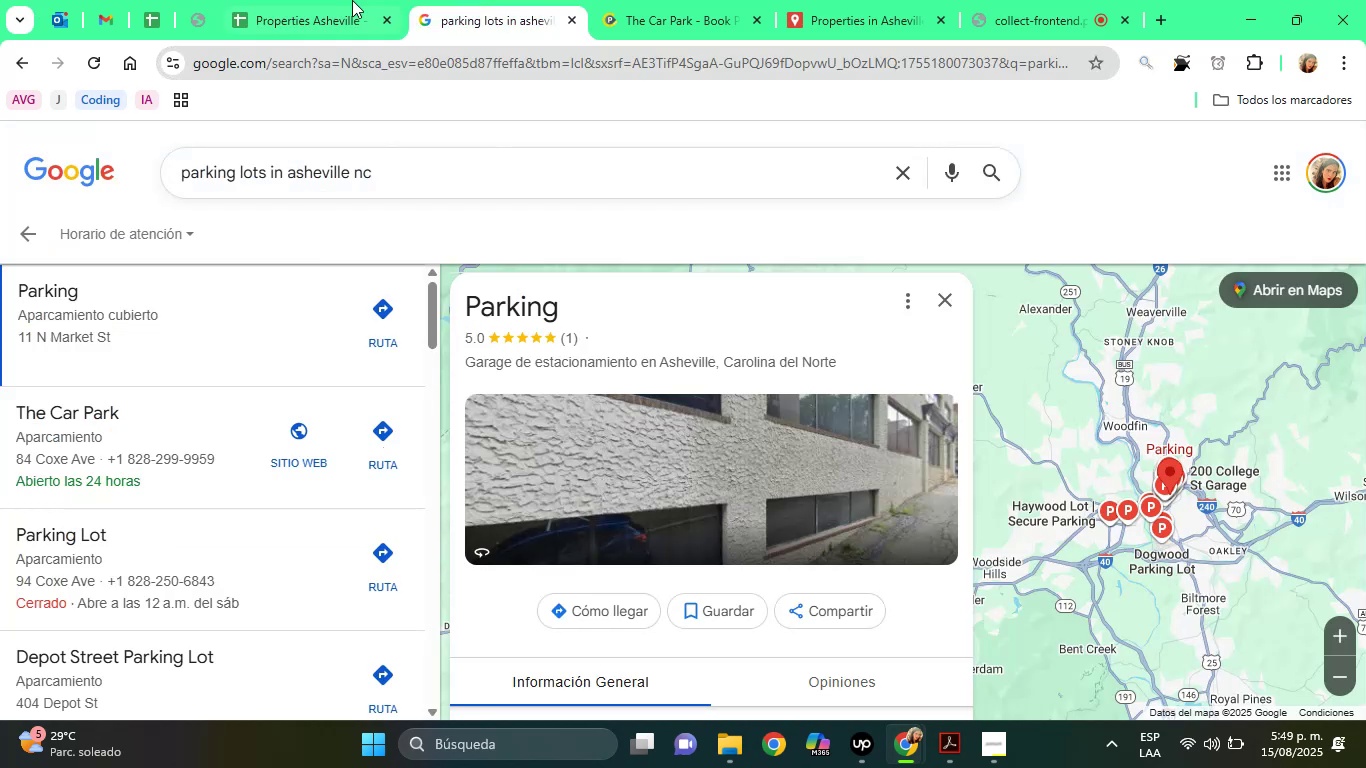 
left_click([347, 0])
 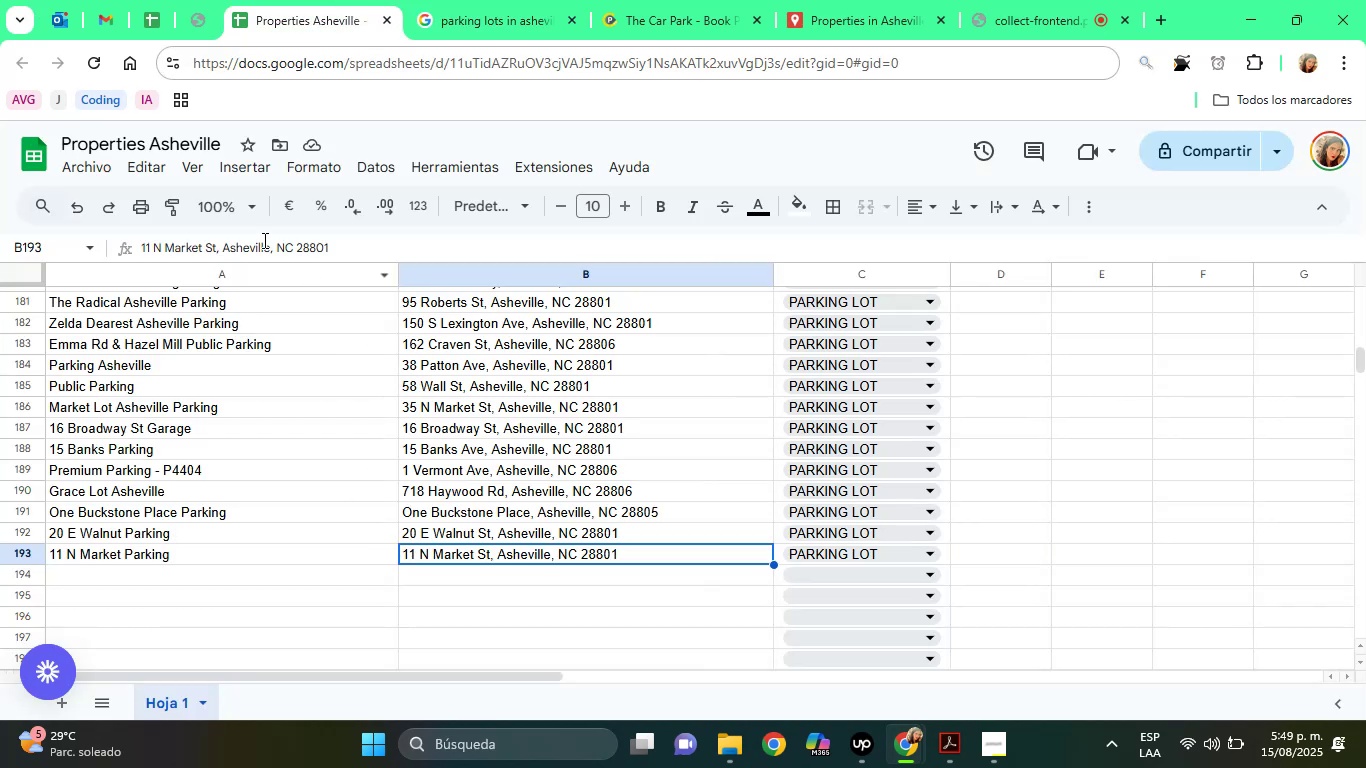 
double_click([262, 240])
 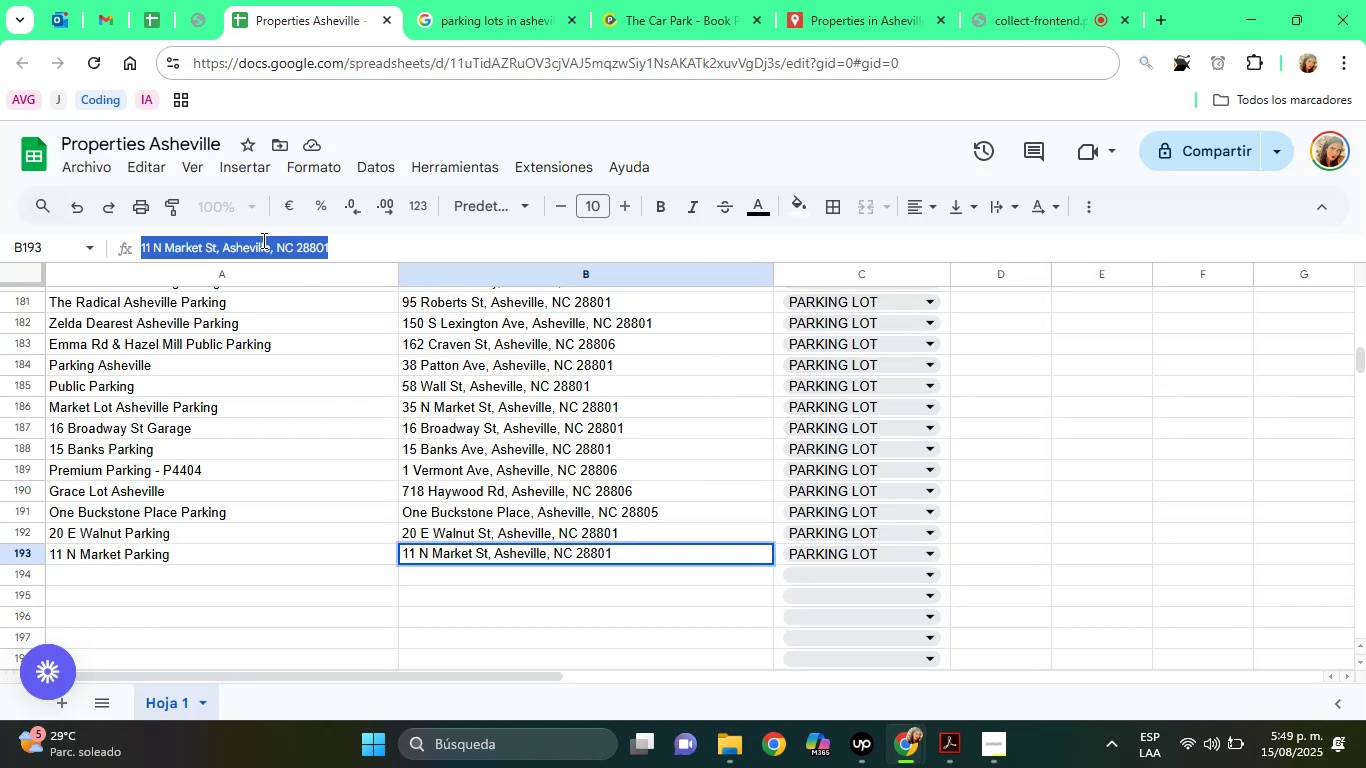 
triple_click([262, 240])
 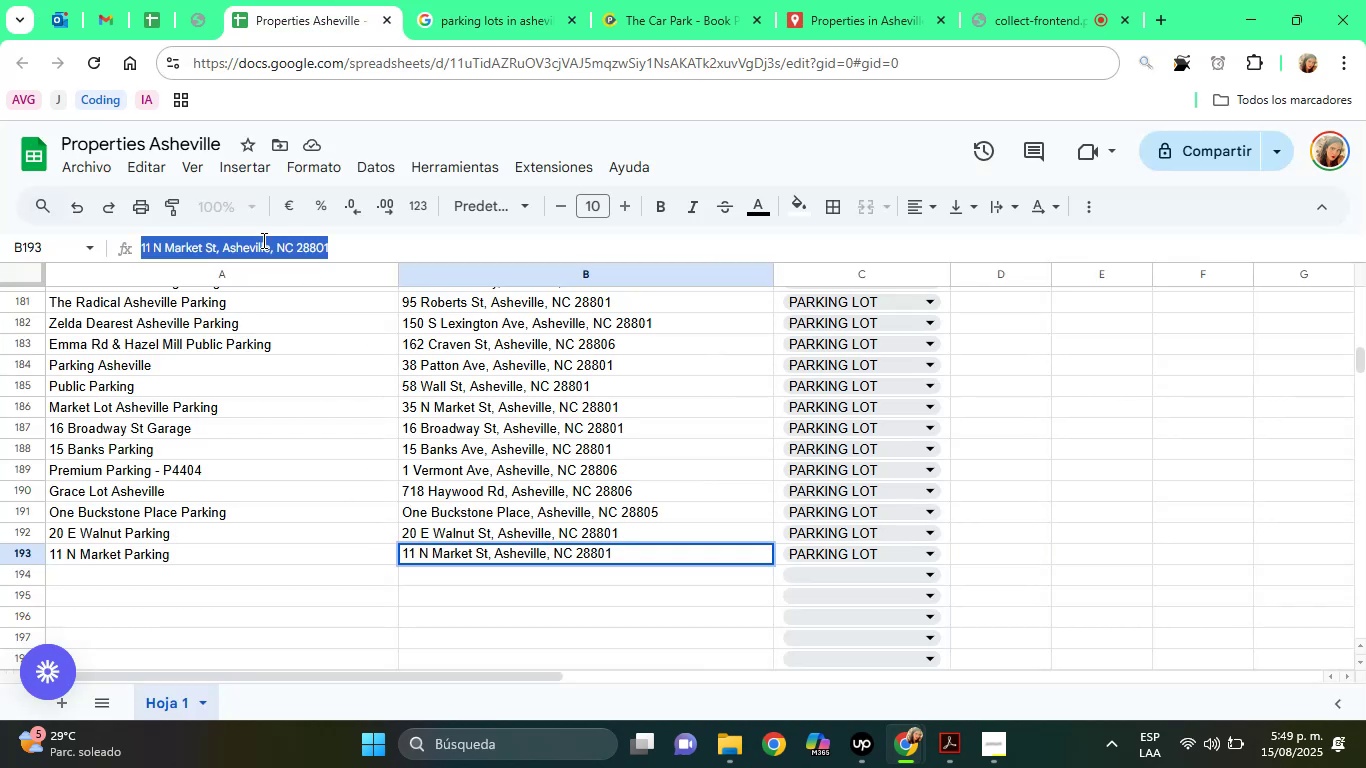 
right_click([262, 240])
 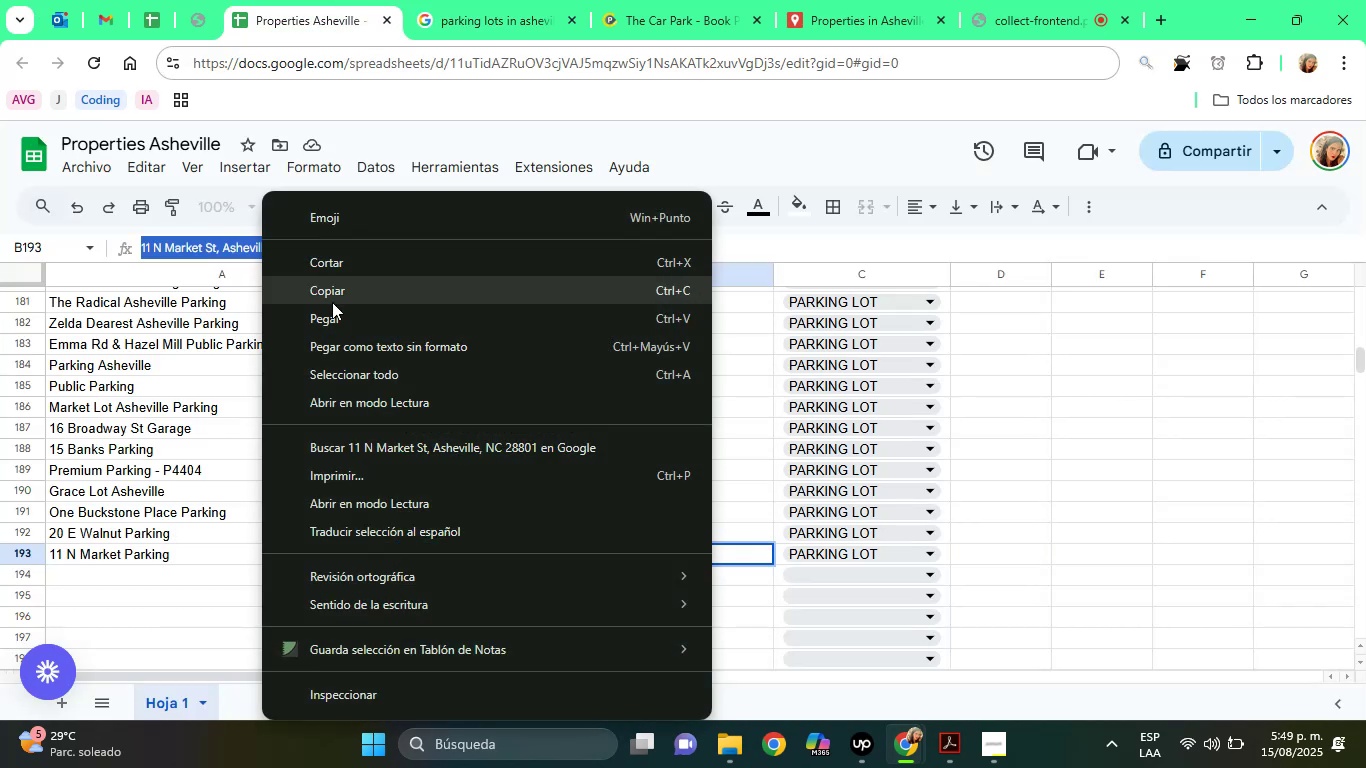 
left_click_drag(start_coordinate=[334, 304], to_coordinate=[334, 296])
 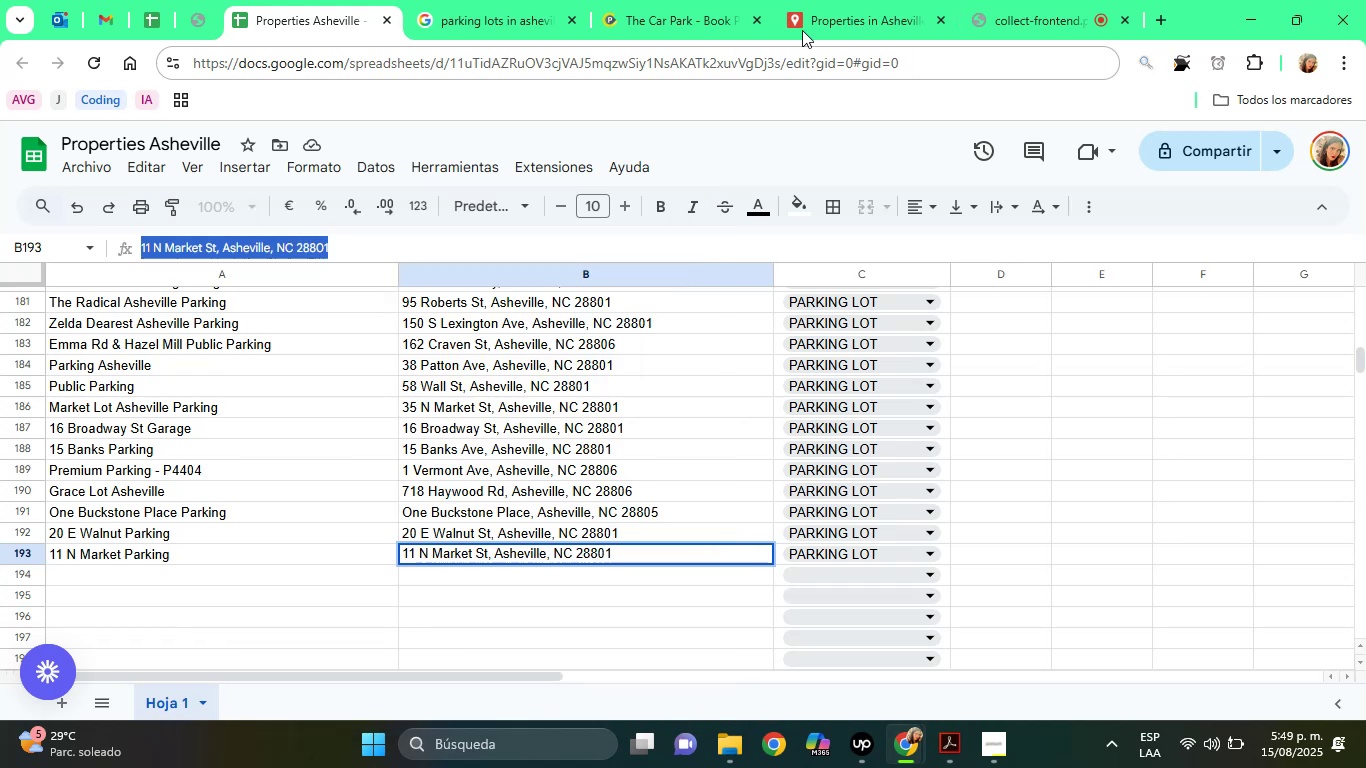 
left_click([811, 24])
 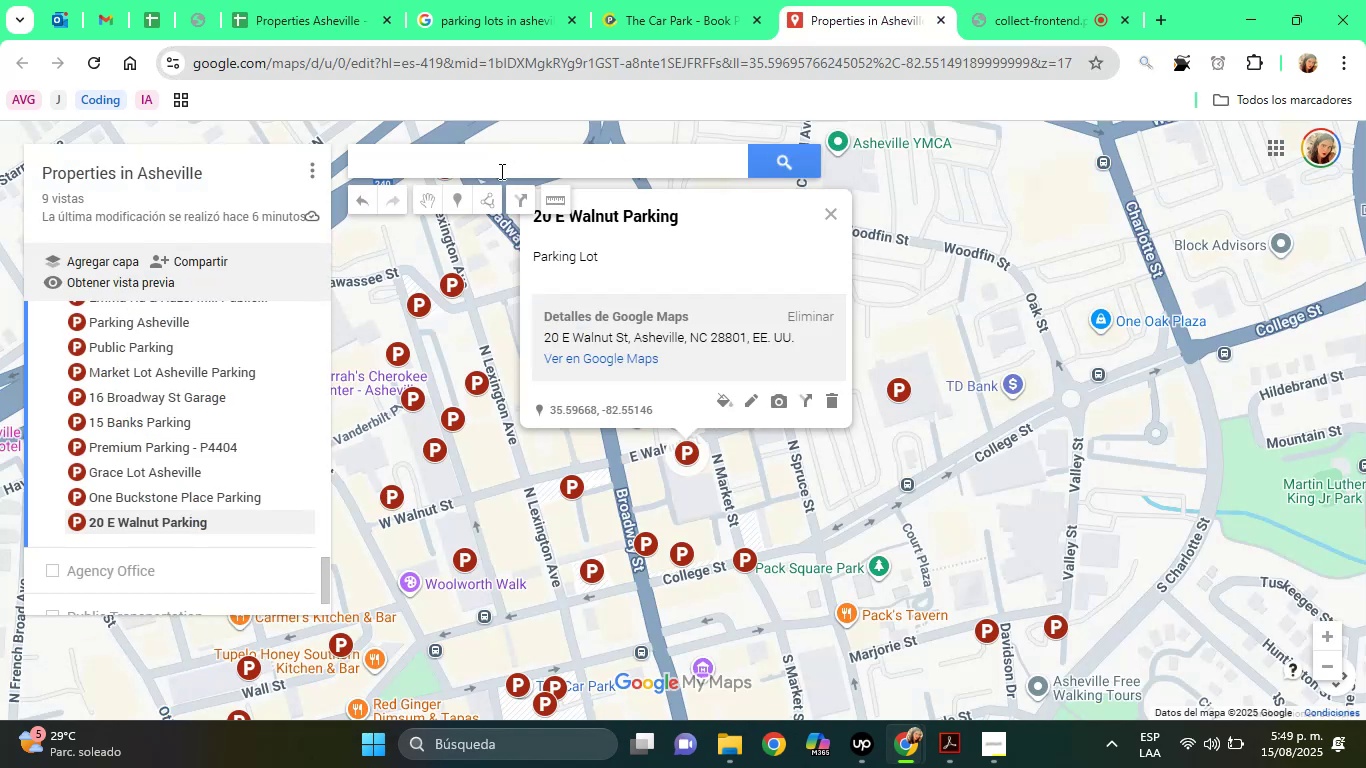 
right_click([500, 171])
 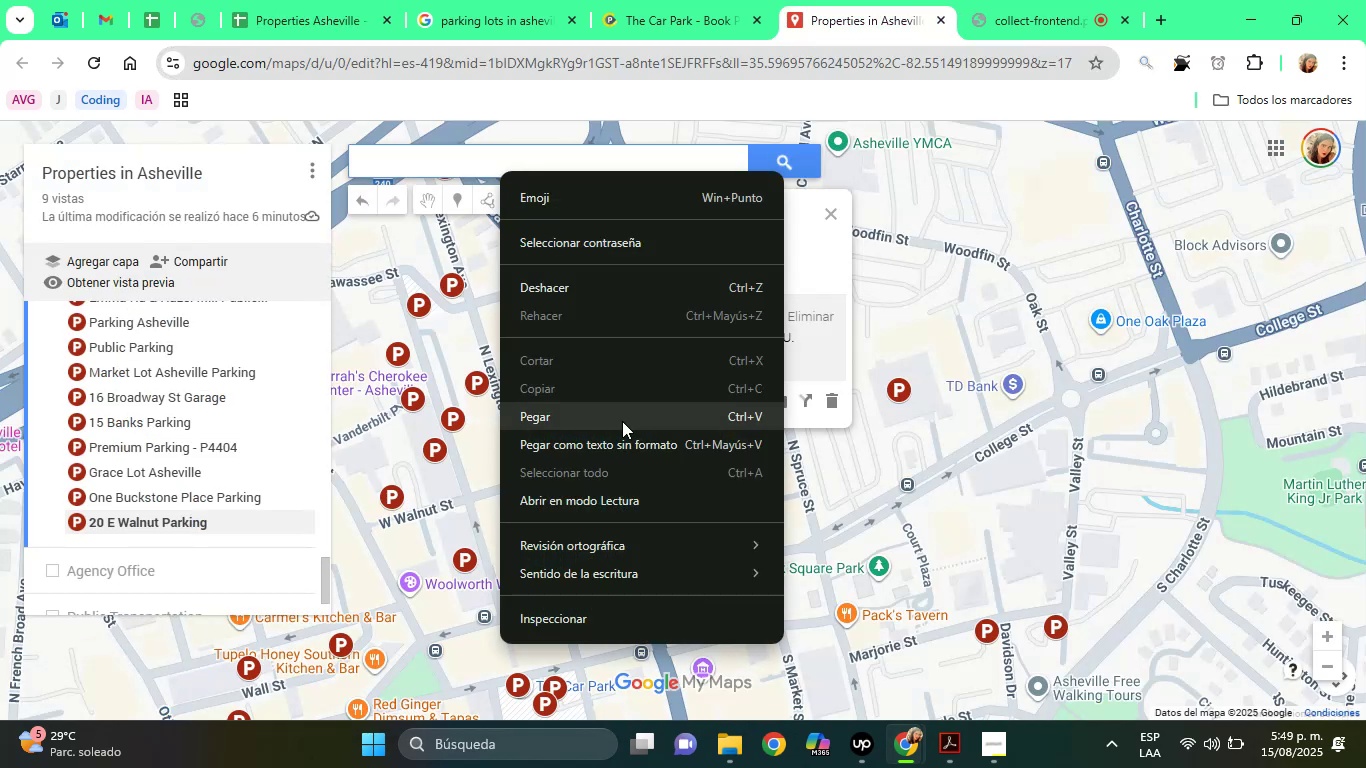 
left_click([622, 421])
 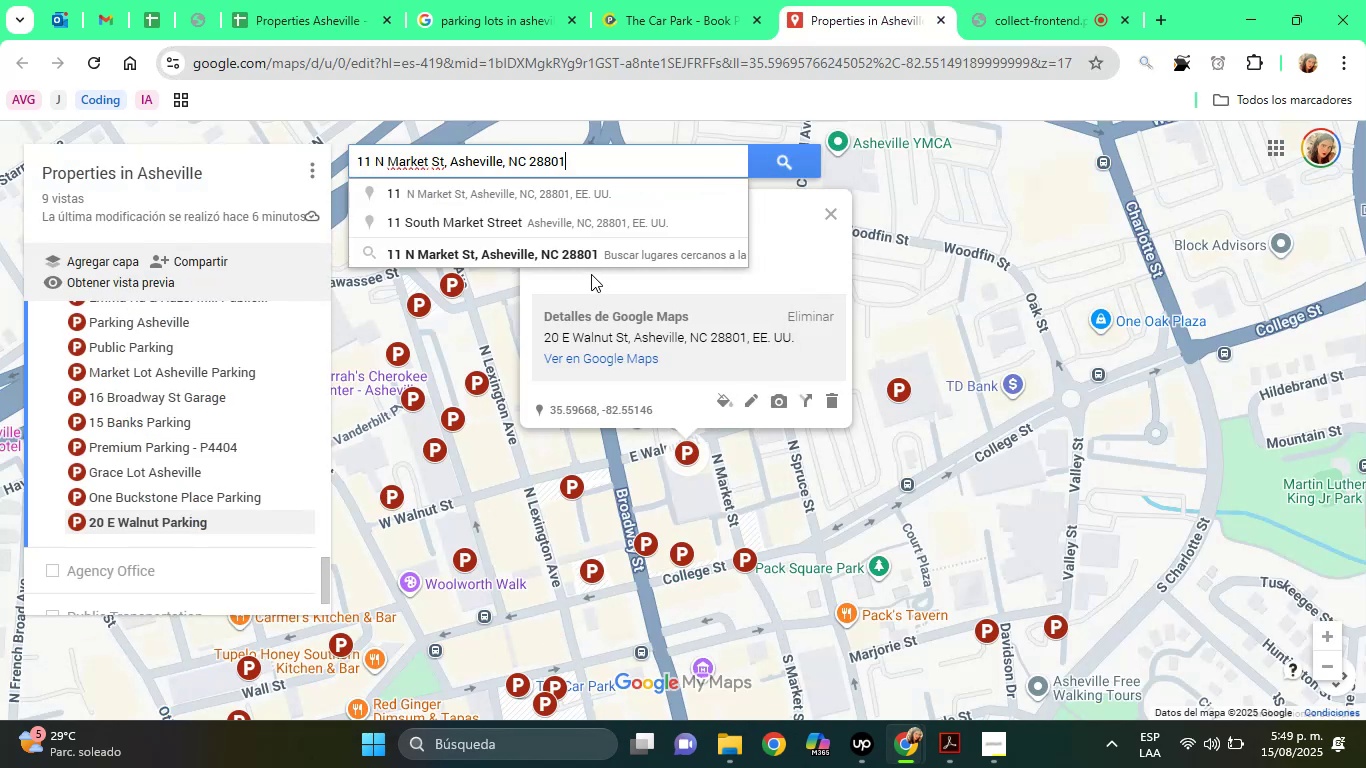 
left_click([584, 255])
 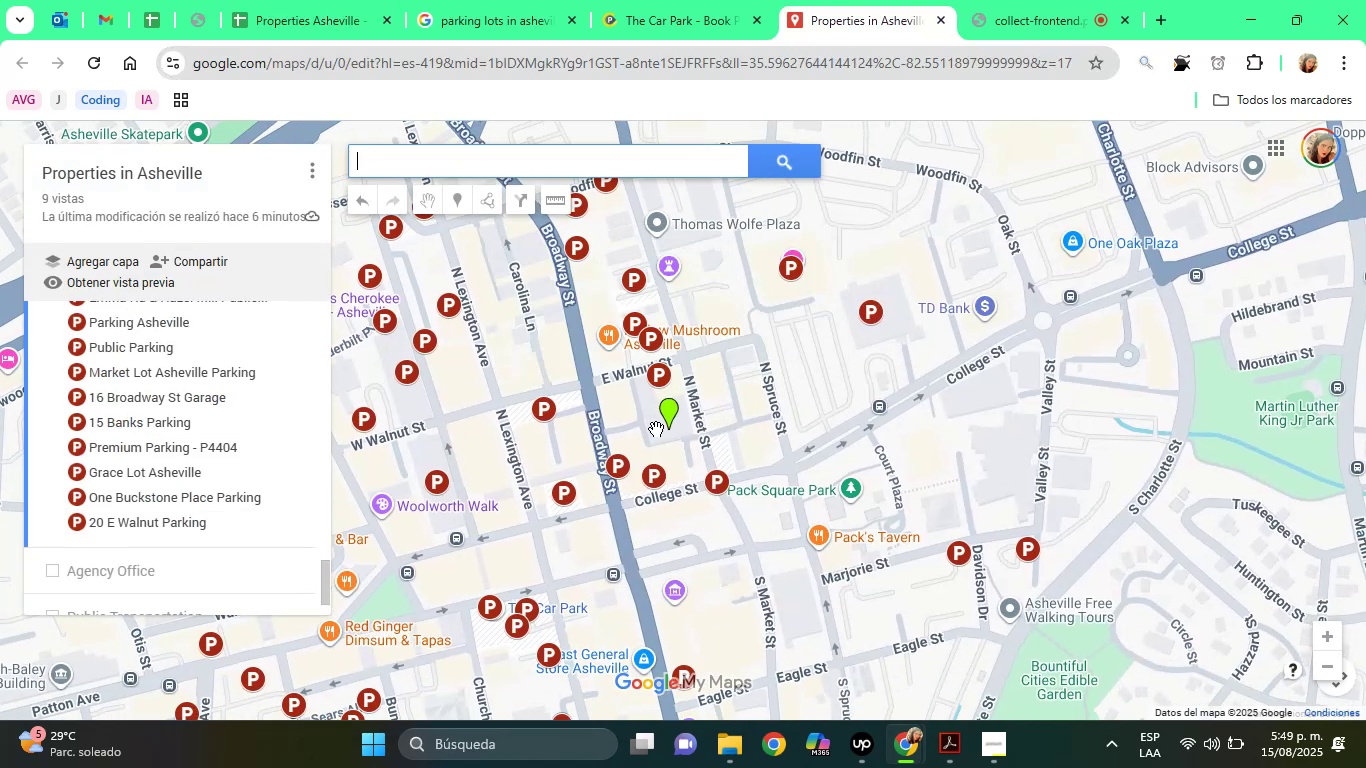 
left_click([668, 418])
 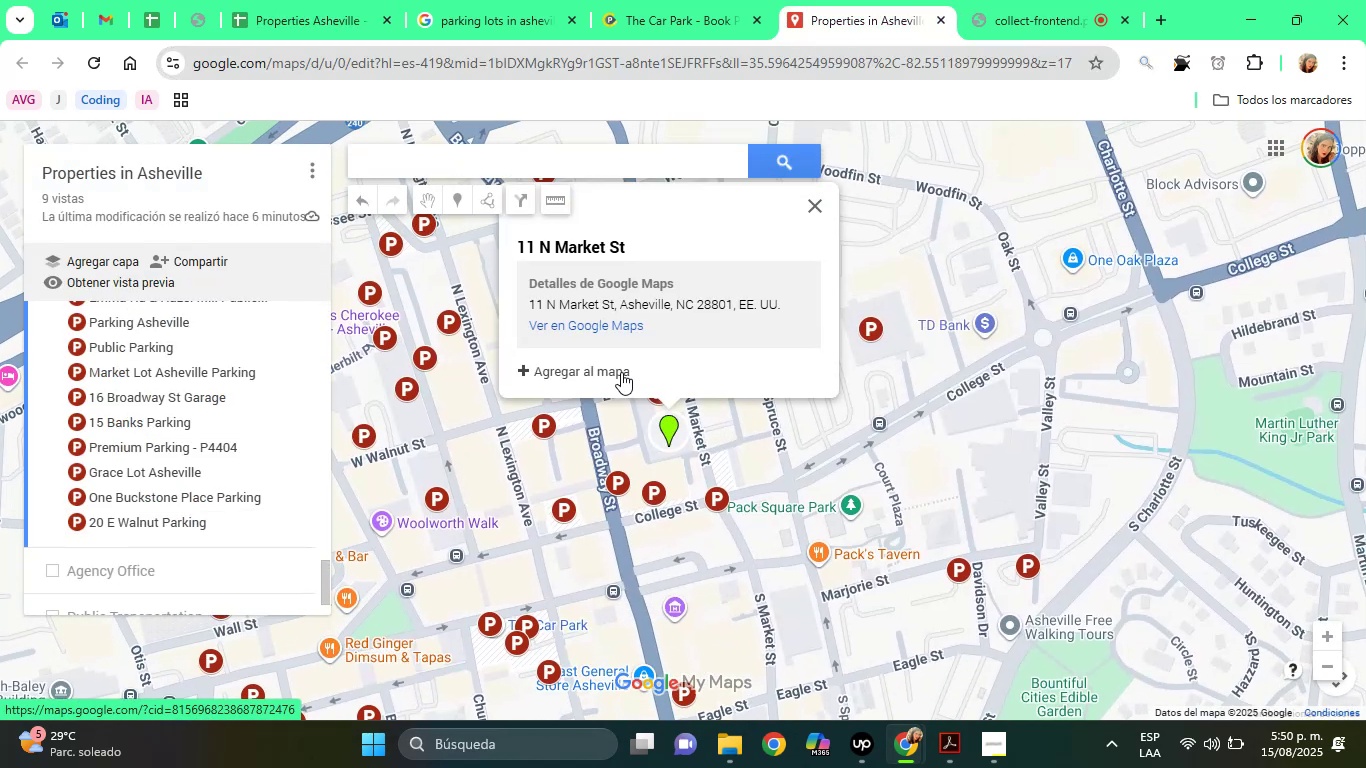 
left_click([607, 378])
 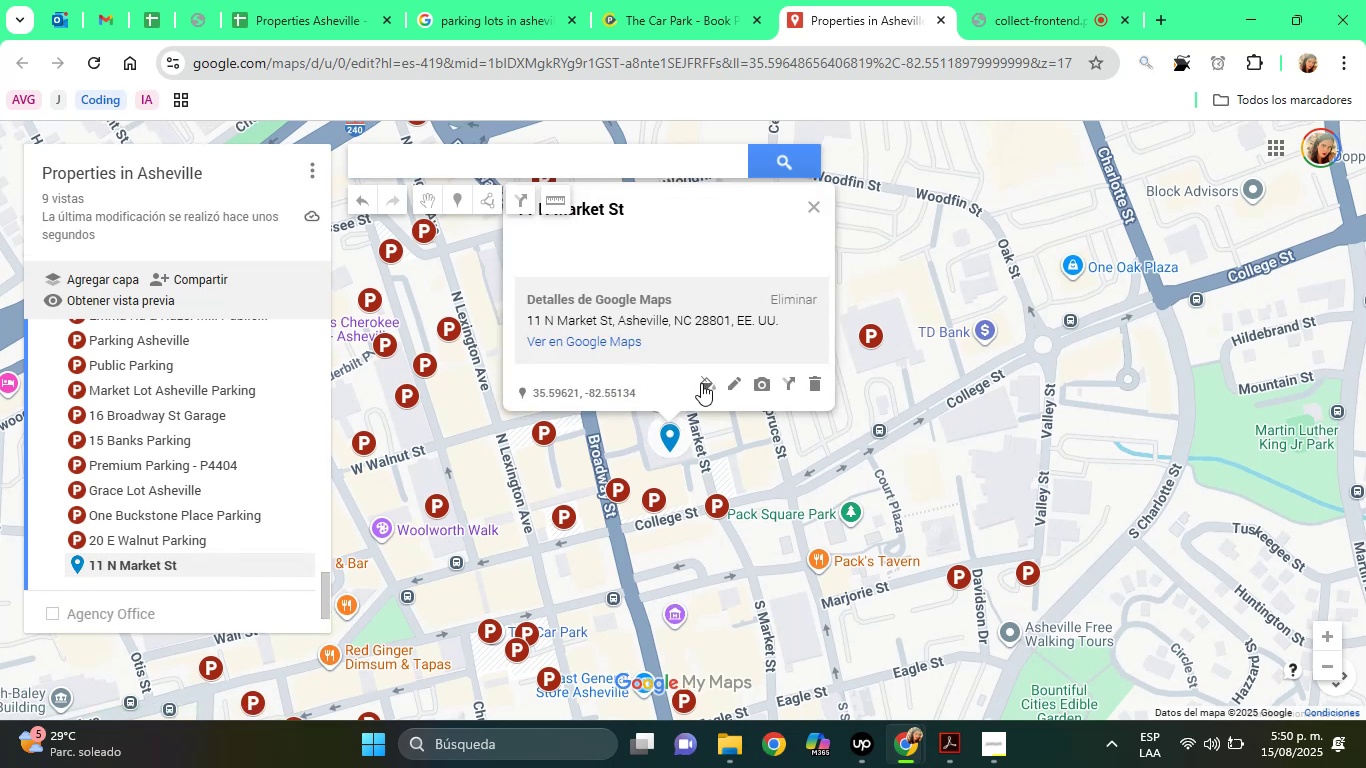 
left_click([708, 383])
 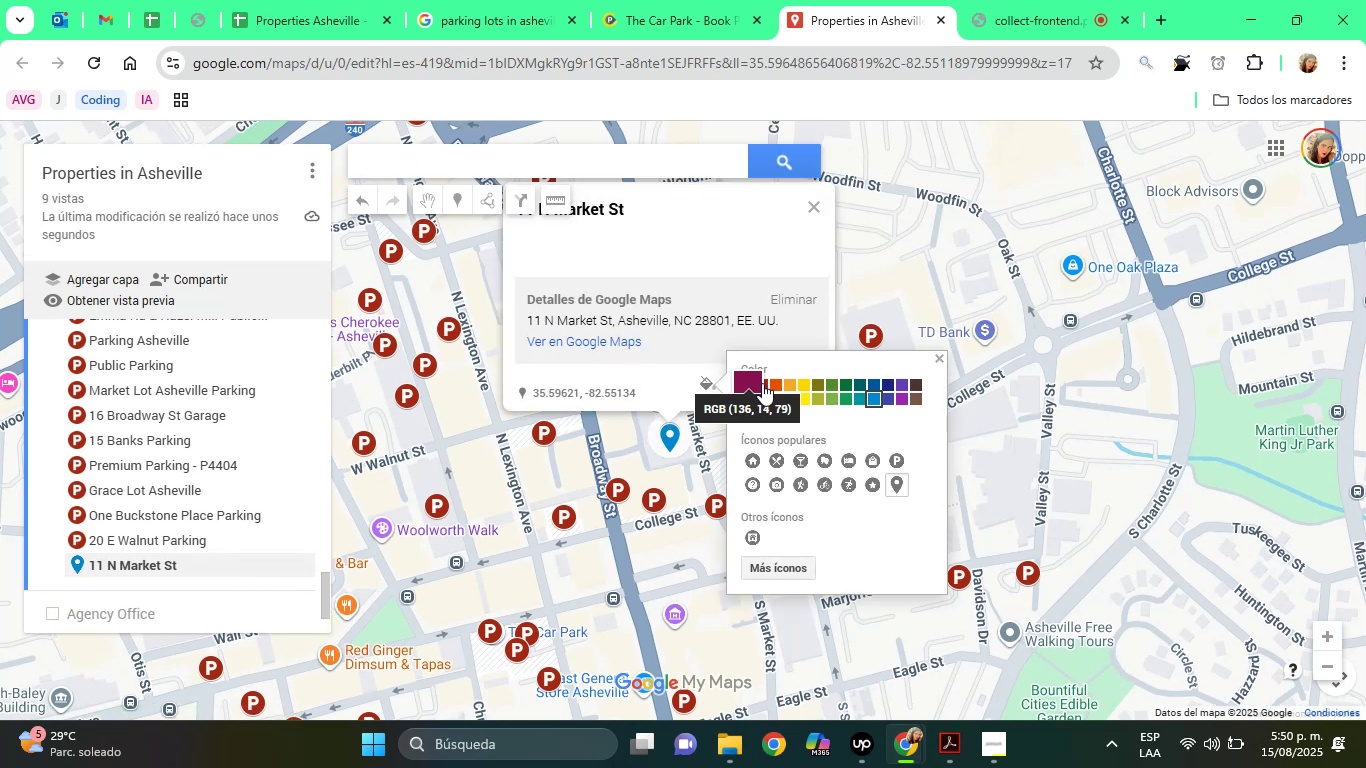 
left_click([762, 383])
 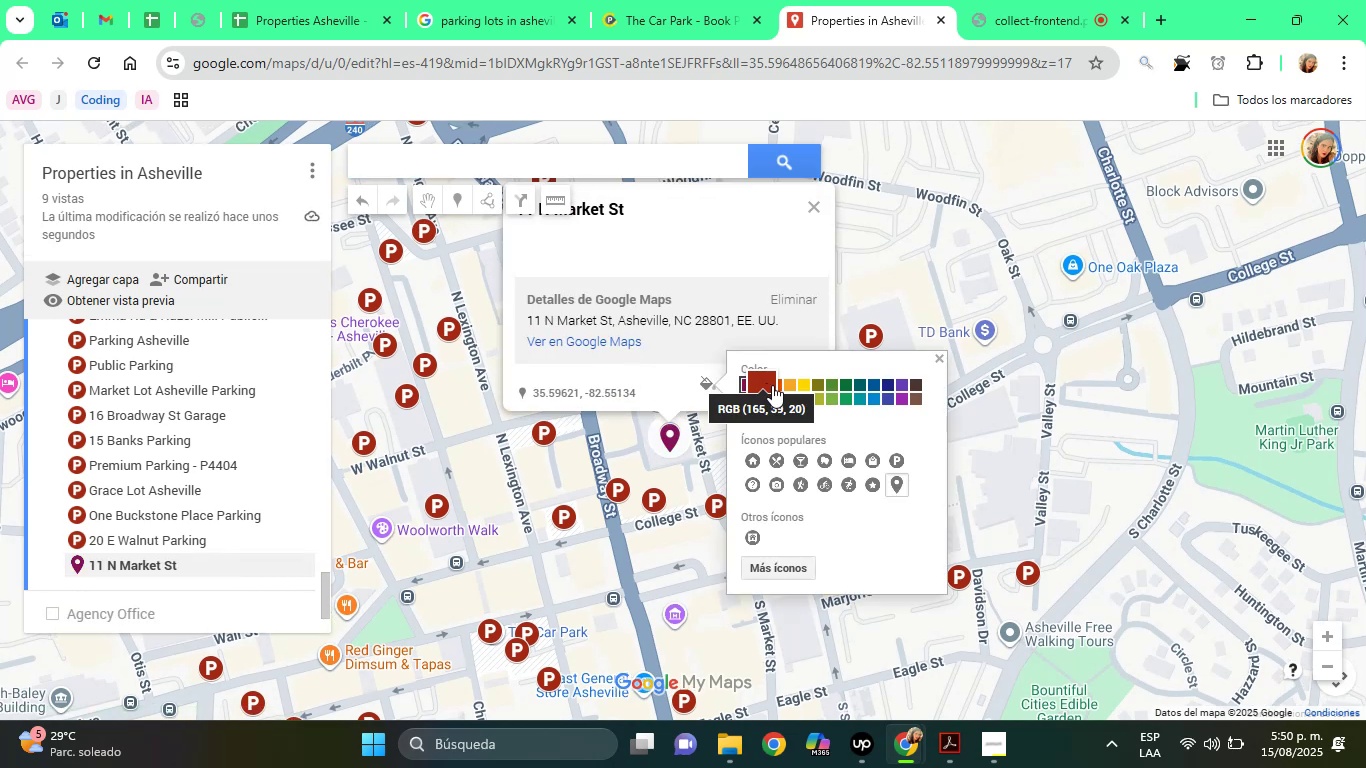 
left_click([772, 385])
 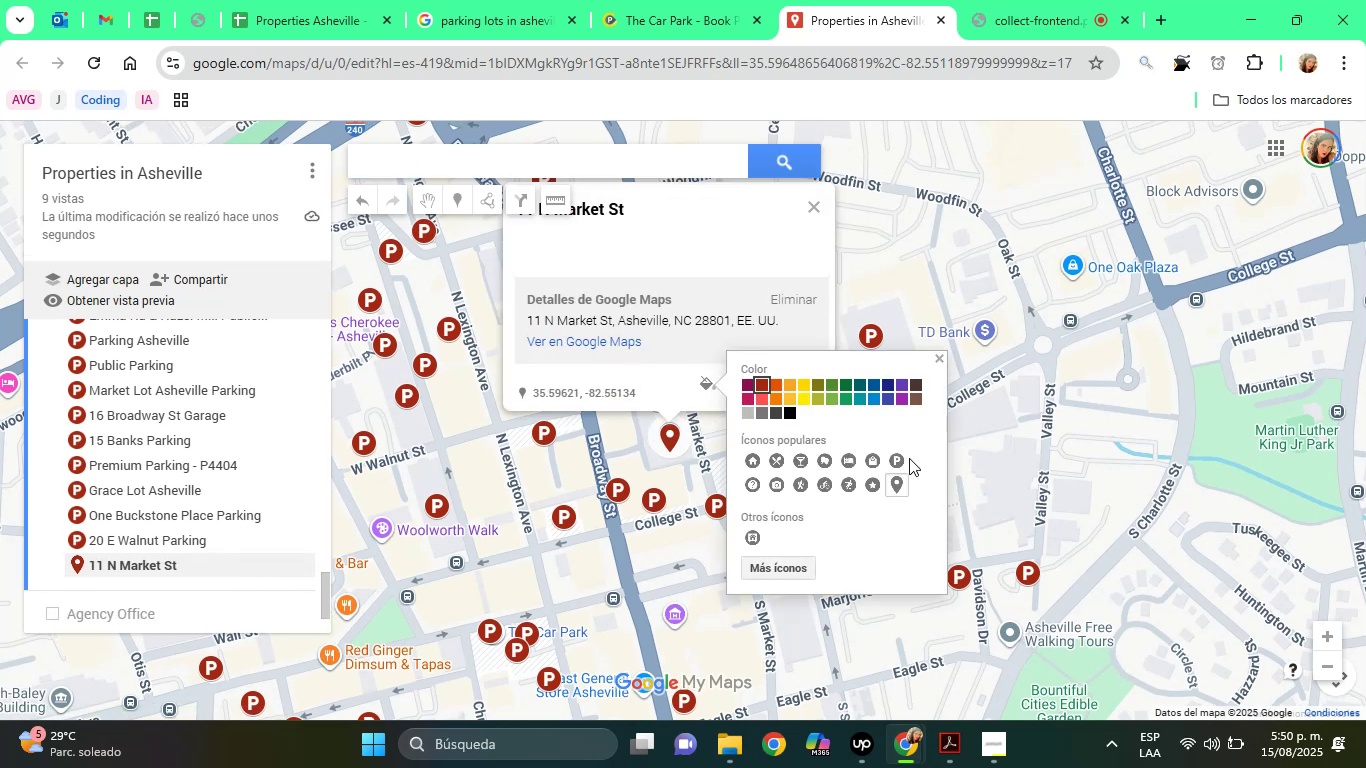 
left_click([903, 460])
 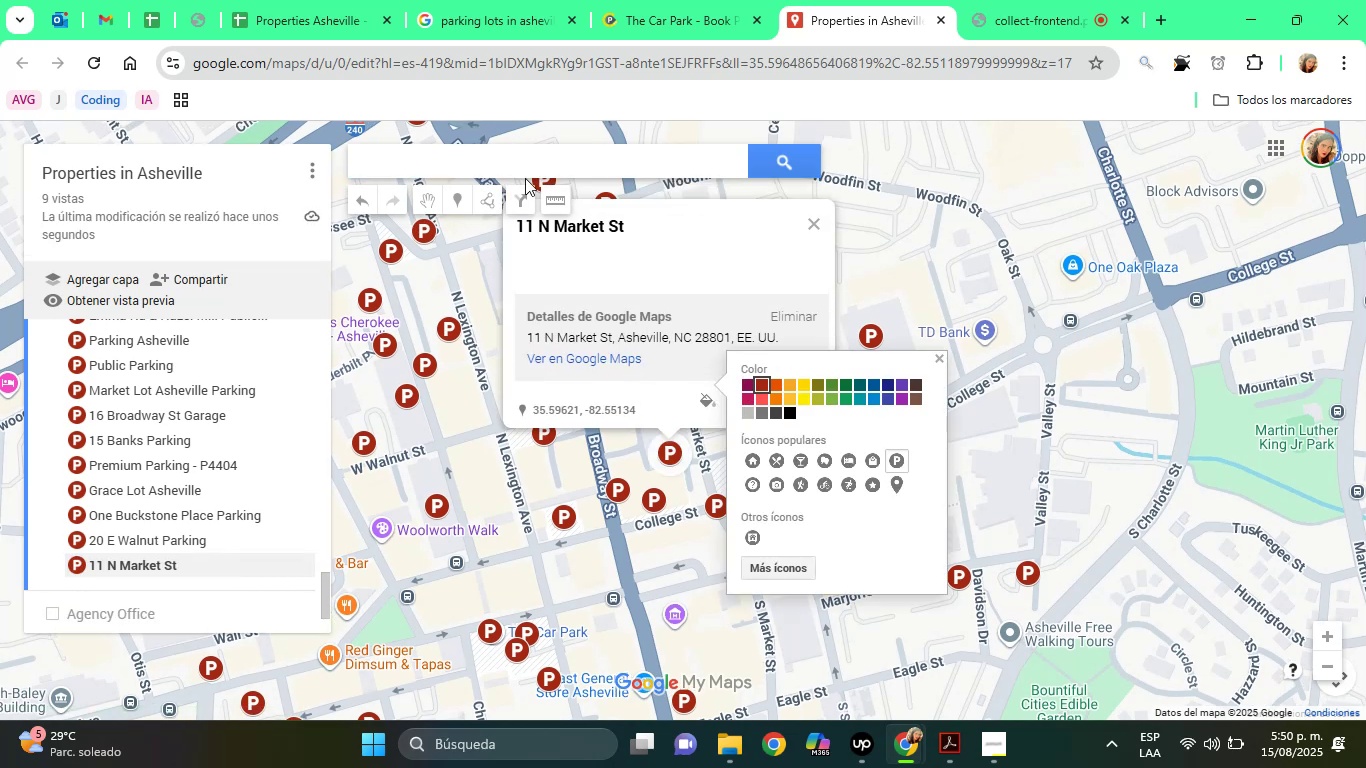 
left_click([307, 0])
 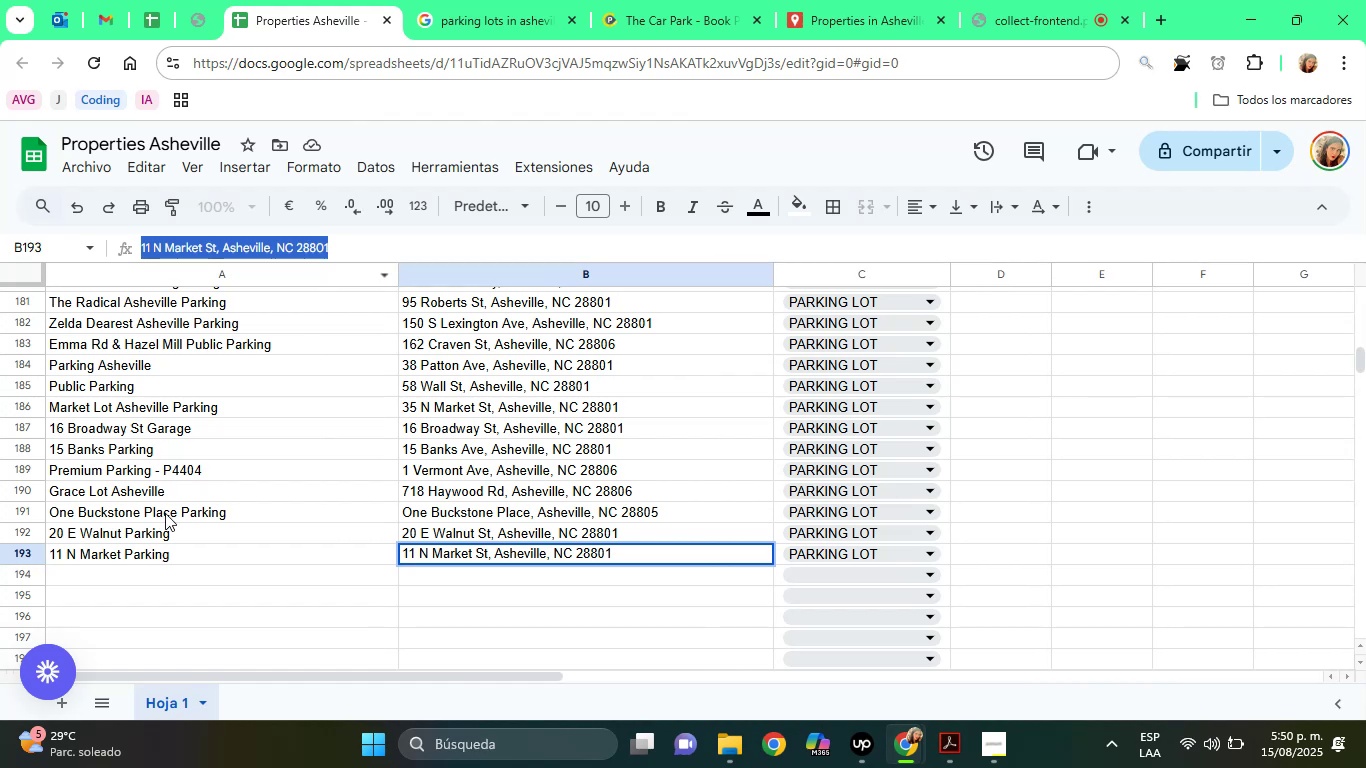 
left_click([137, 552])
 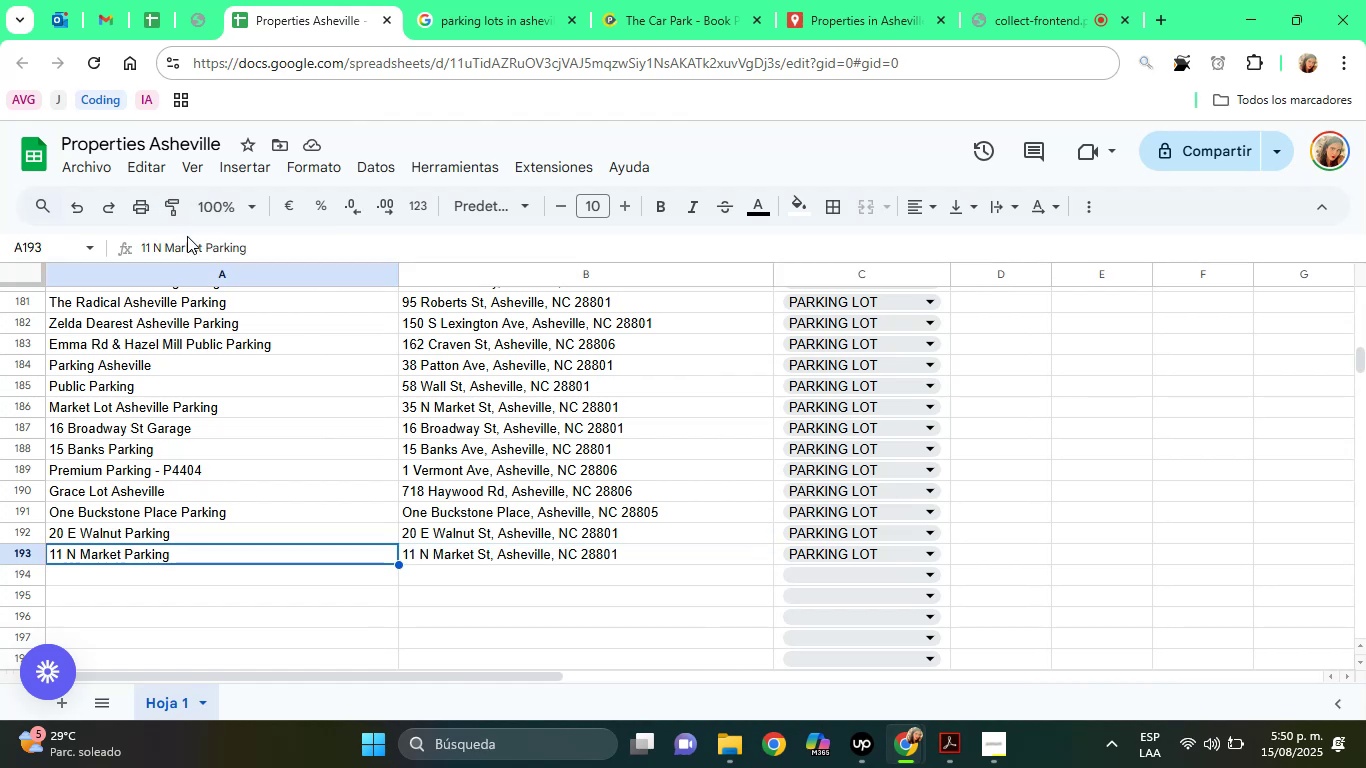 
double_click([187, 242])
 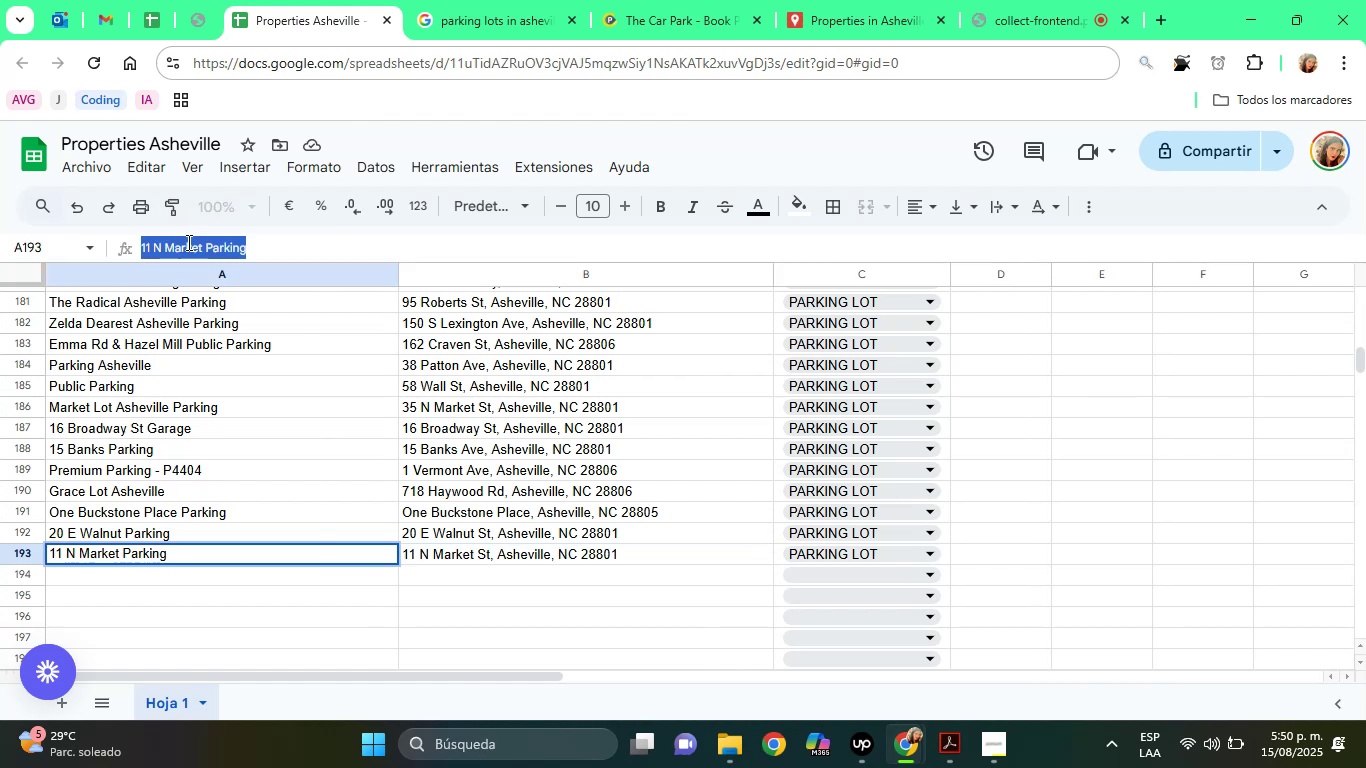 
triple_click([187, 242])
 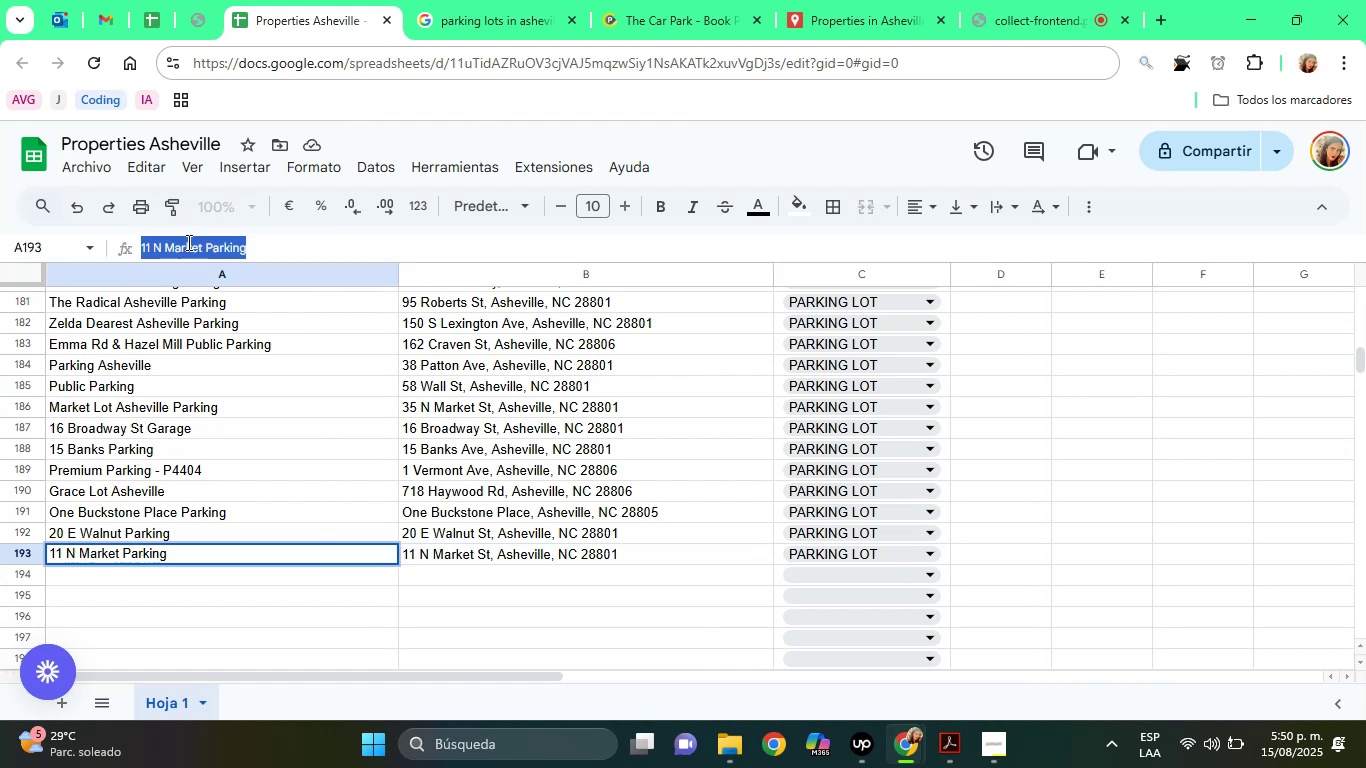 
right_click([187, 242])
 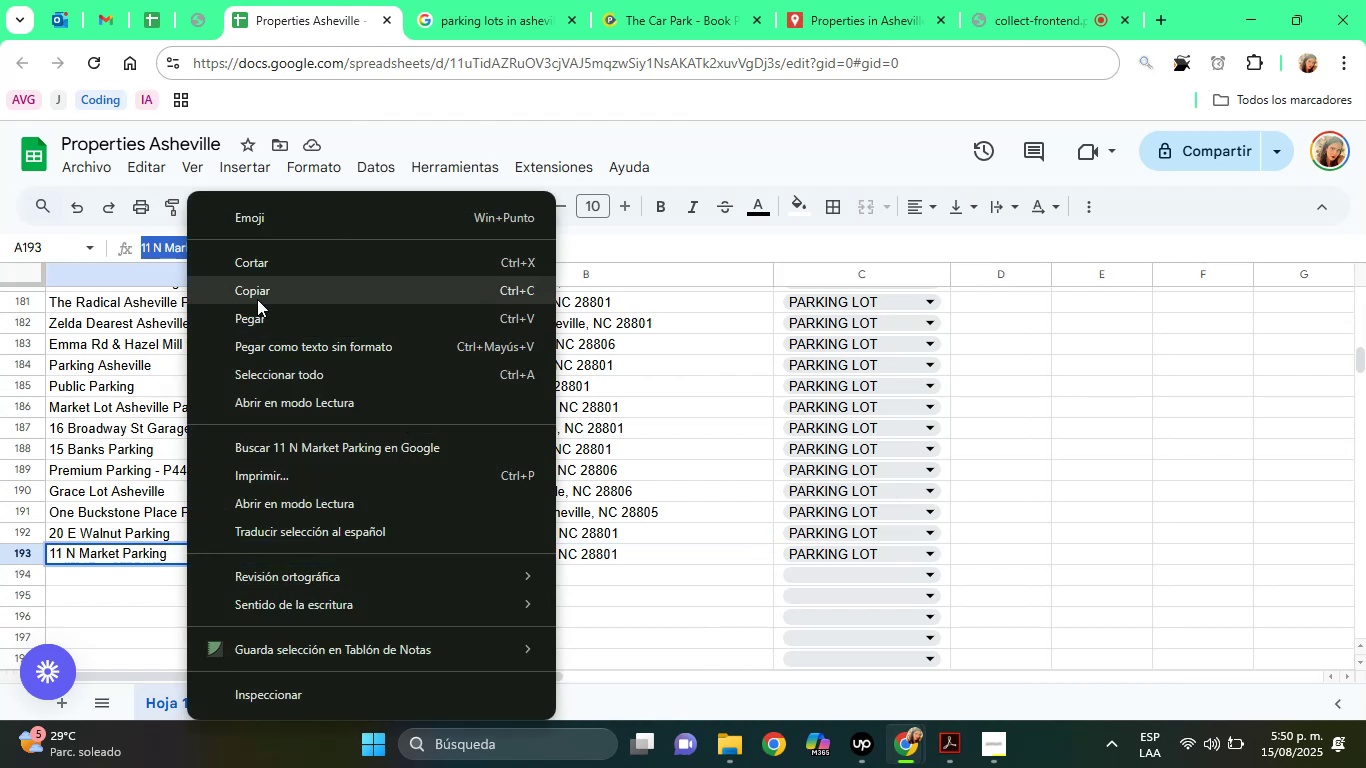 
left_click([257, 298])
 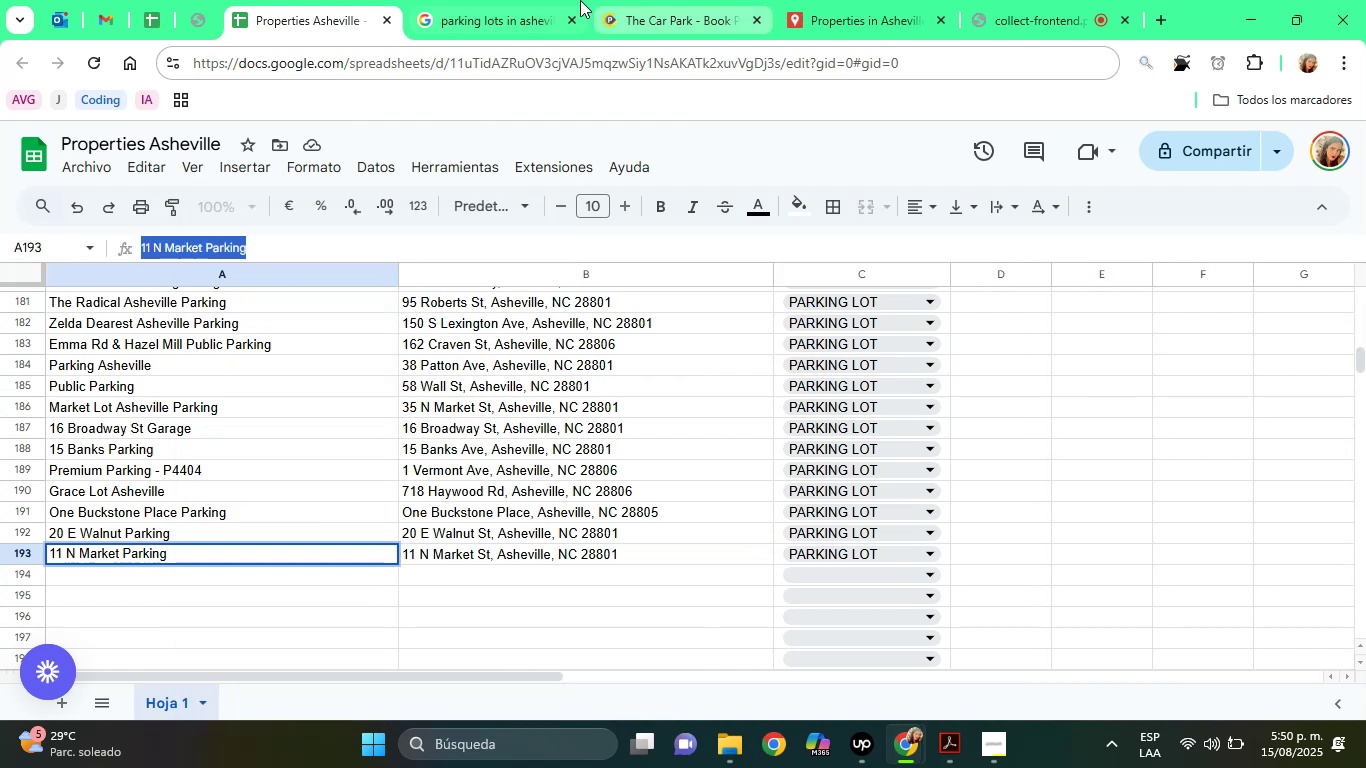 
left_click([574, 0])
 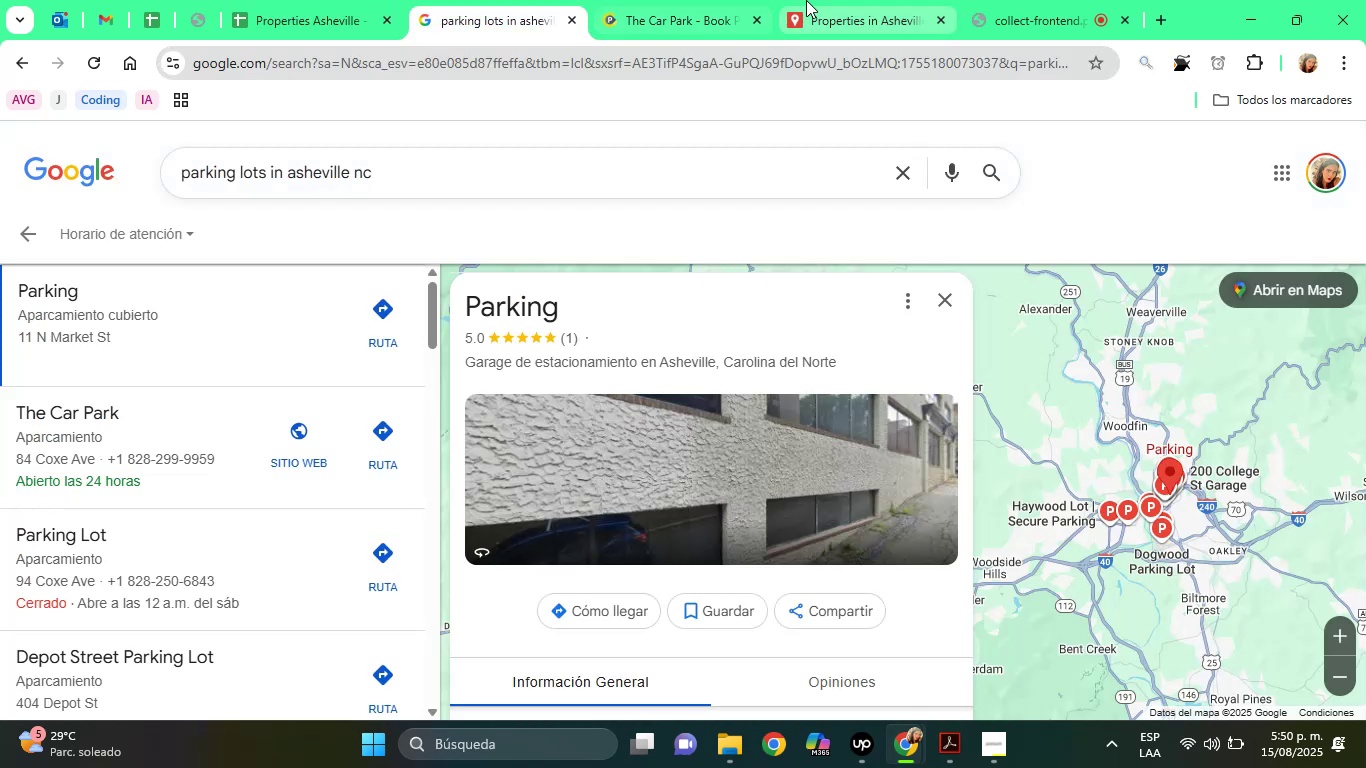 
left_click([806, 0])
 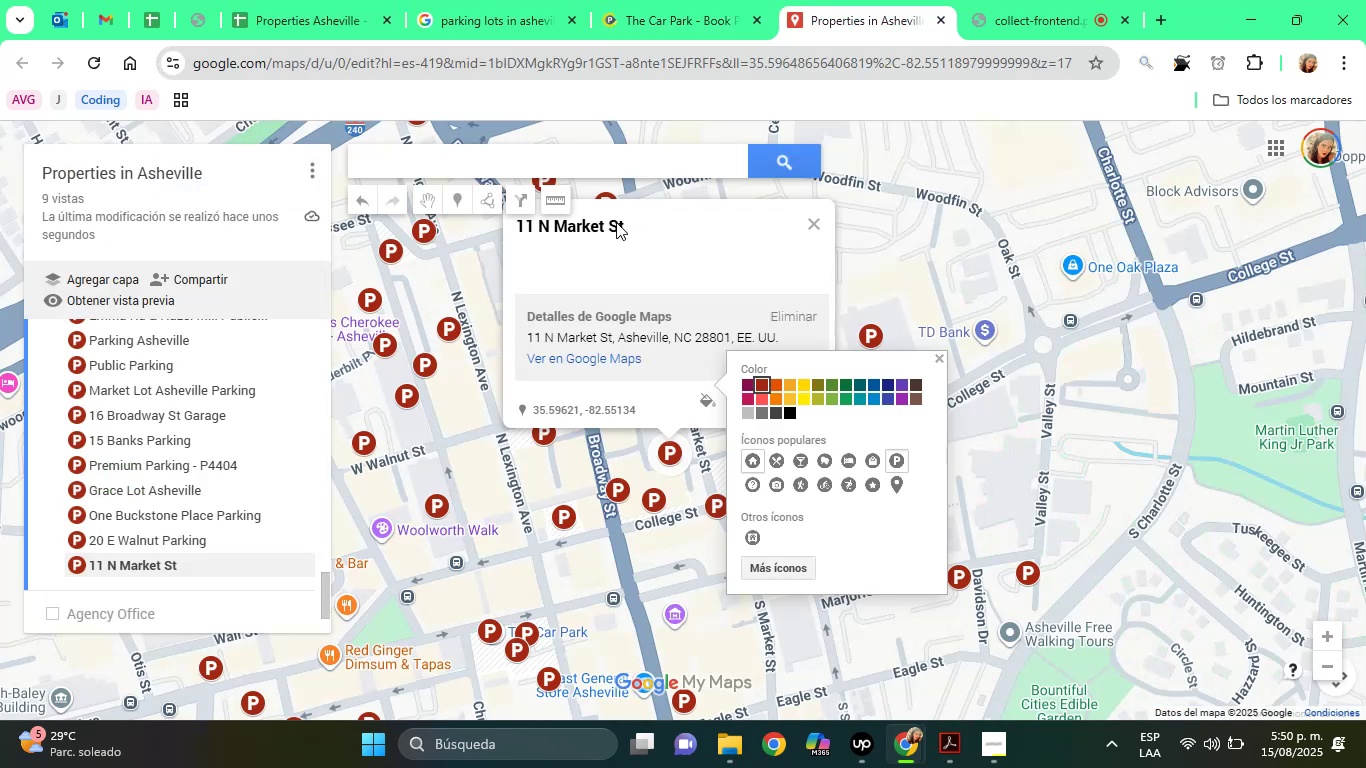 
left_click([616, 222])
 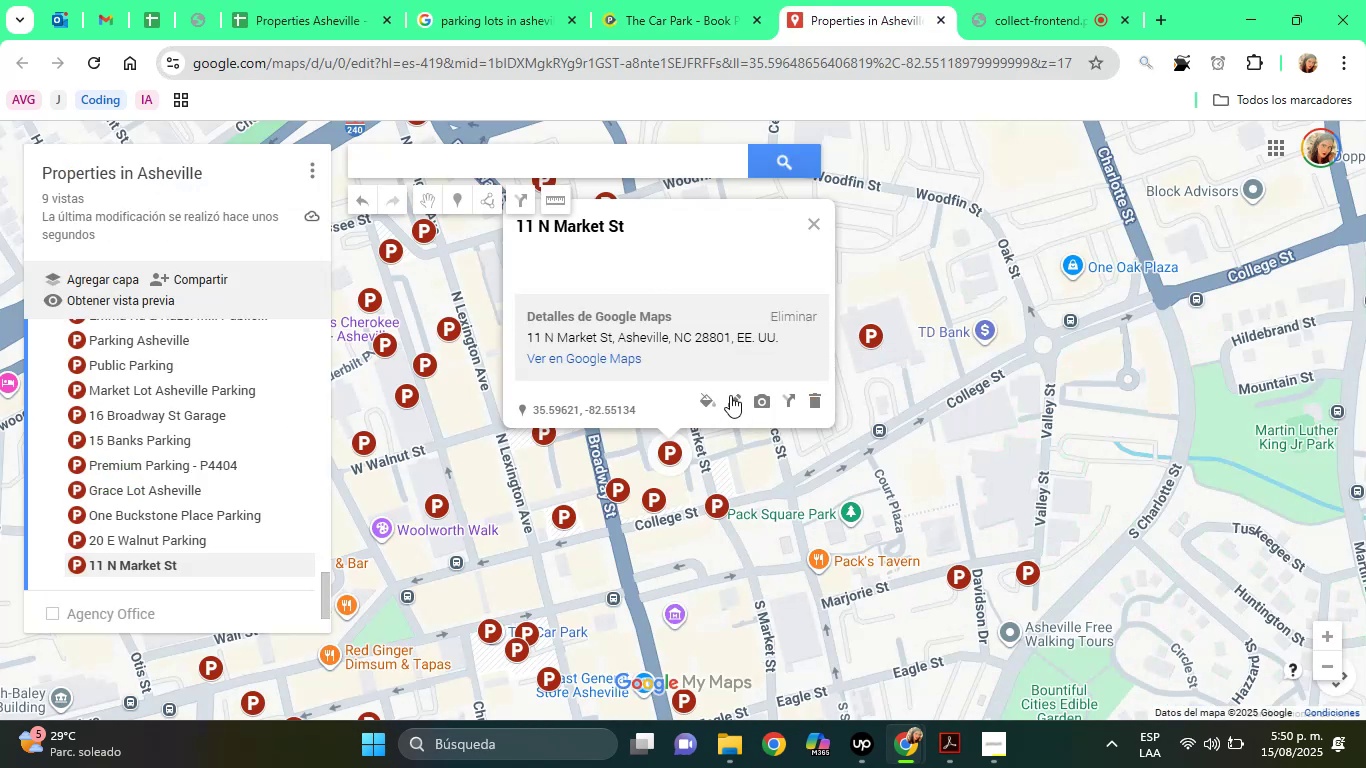 
left_click([730, 395])
 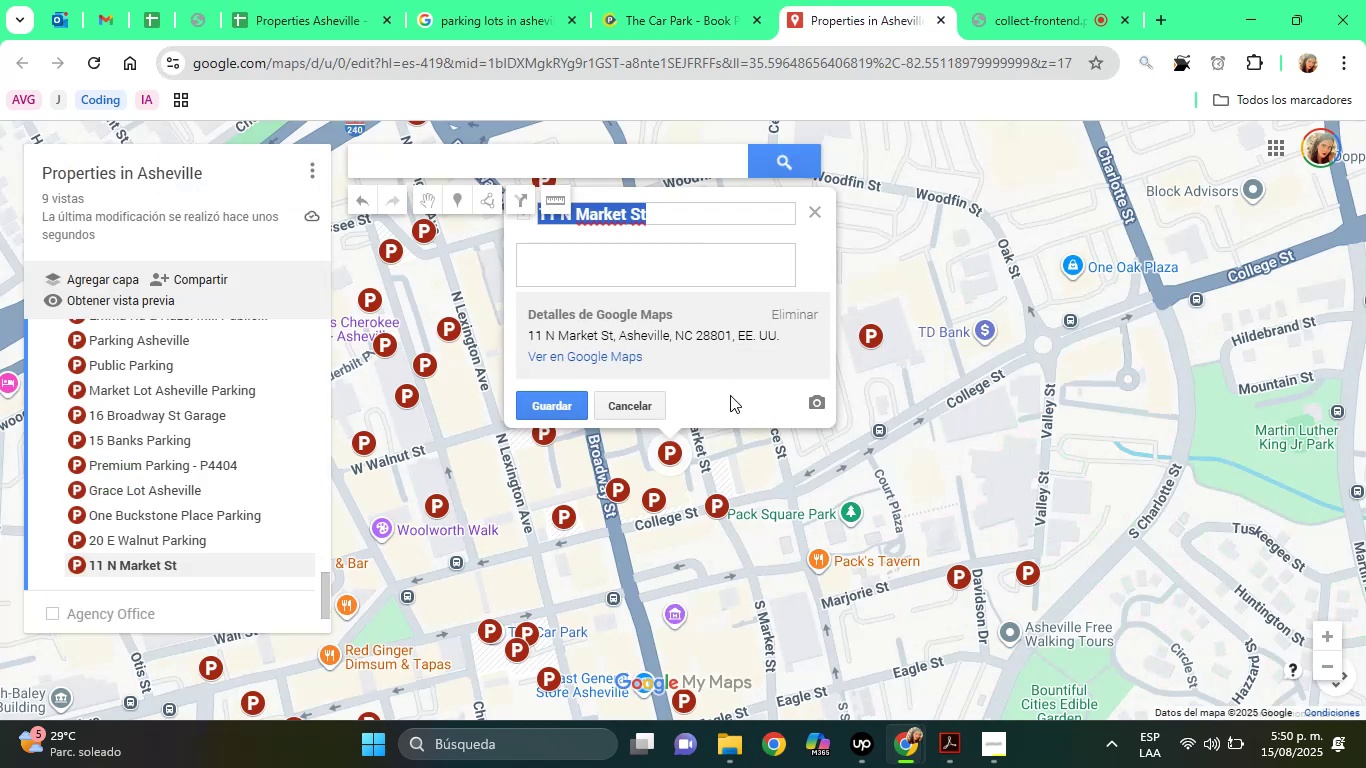 
key(Control+ControlLeft)
 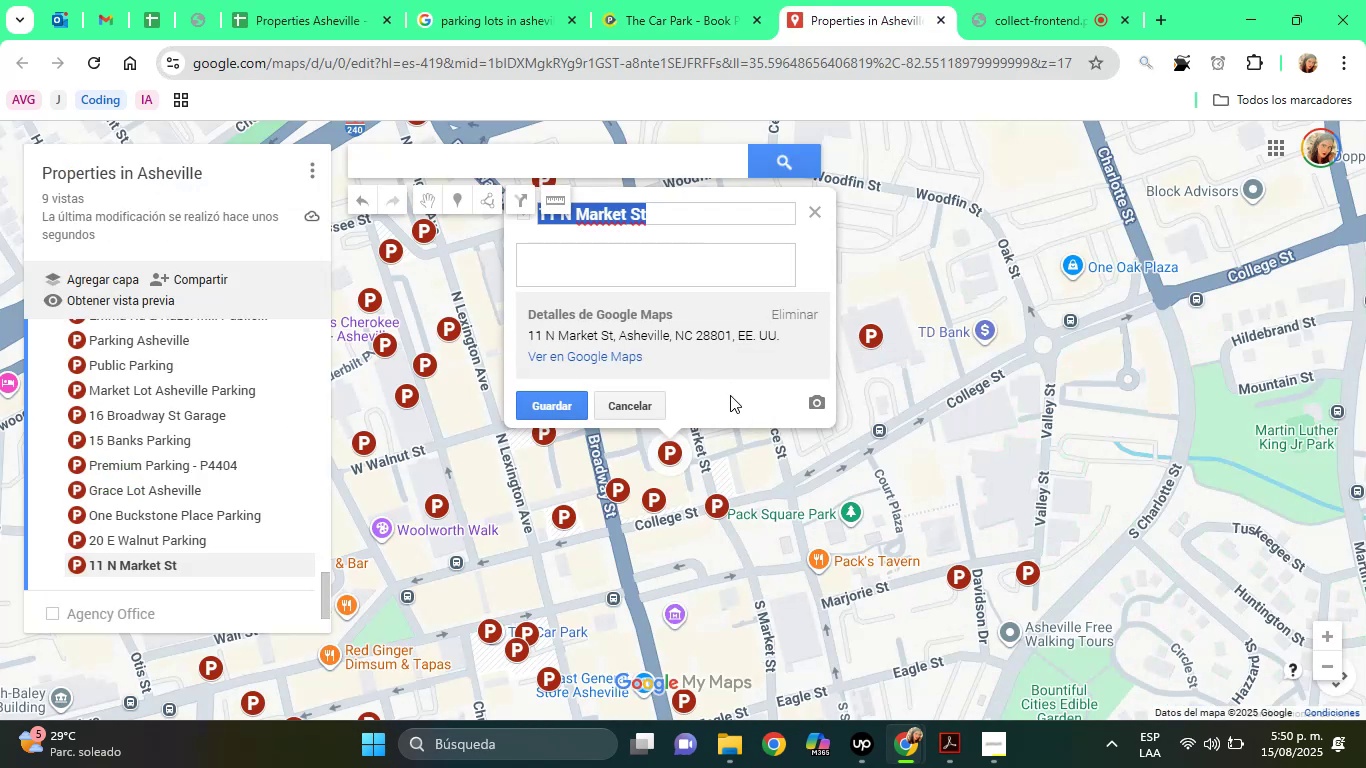 
key(Control+V)
 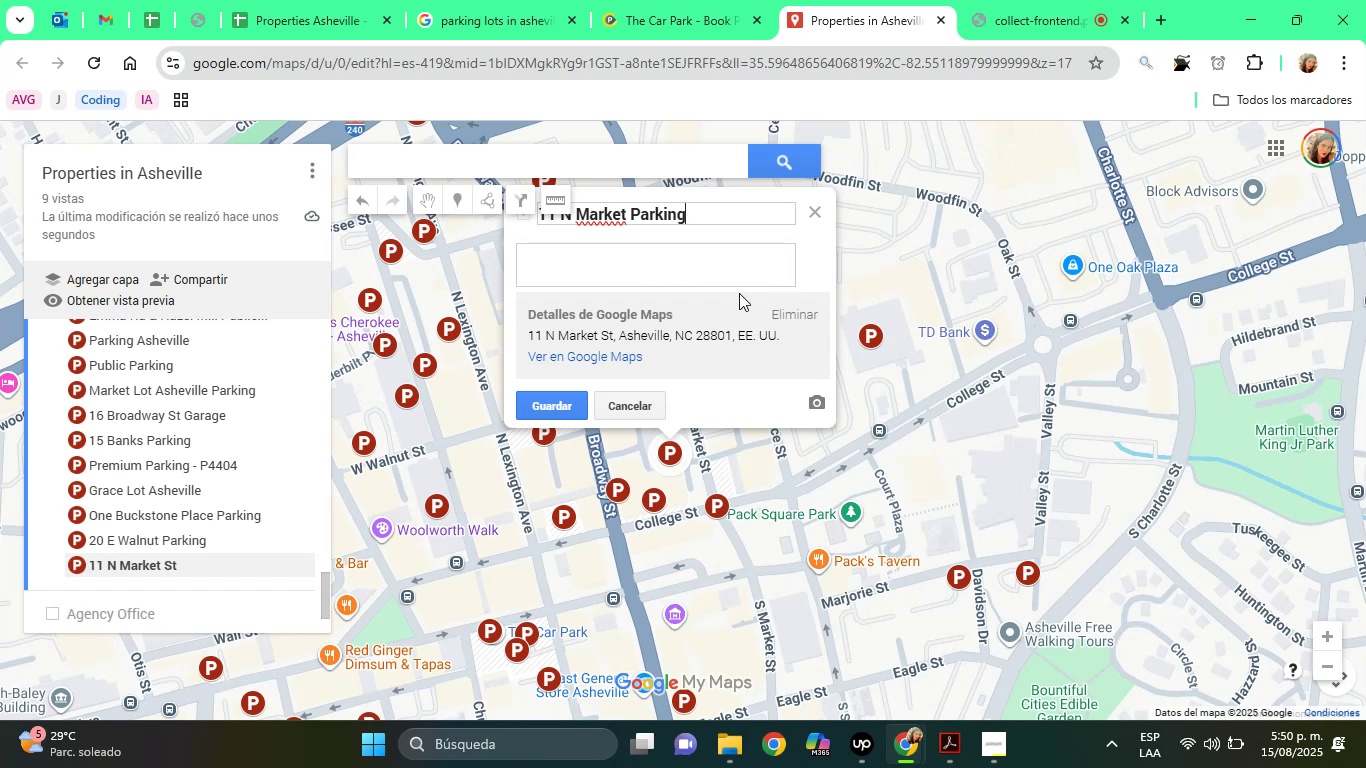 
left_click([680, 269])
 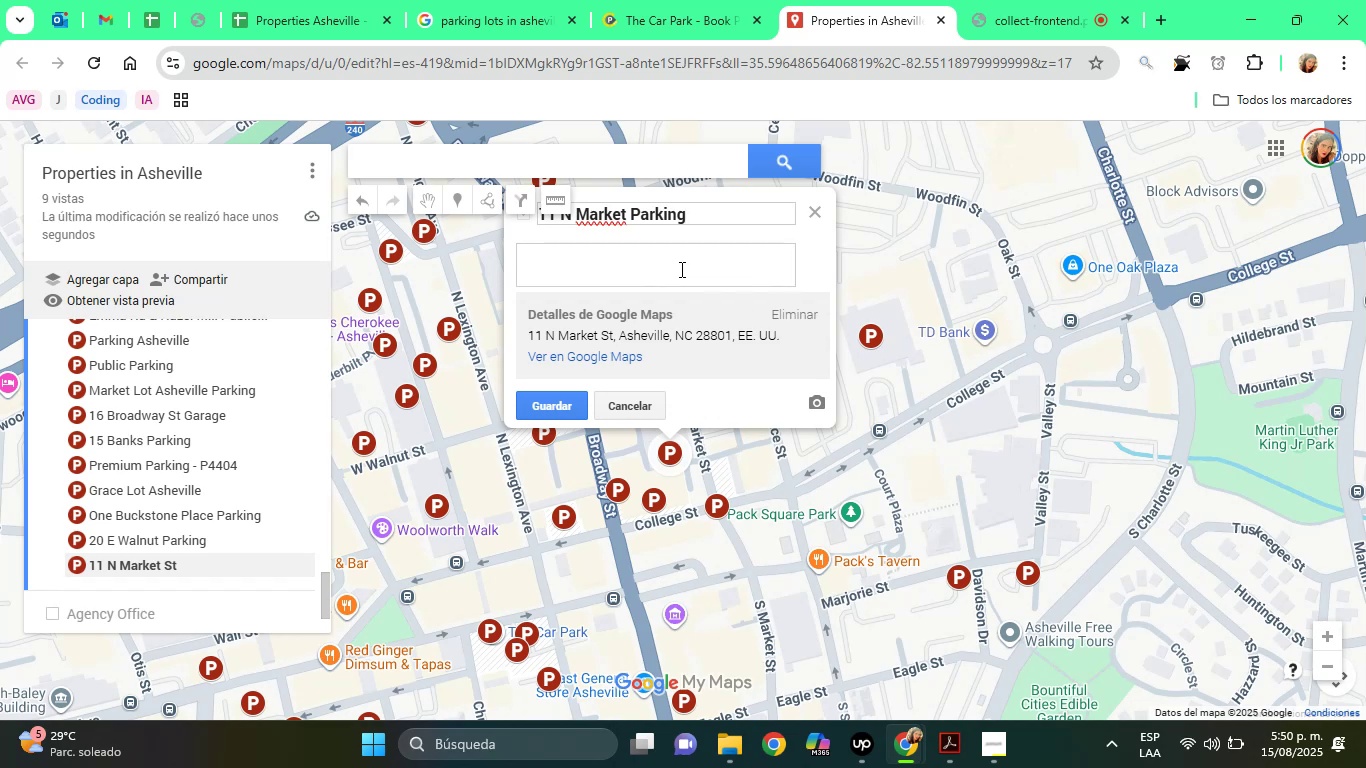 
type(Parking Lot)
 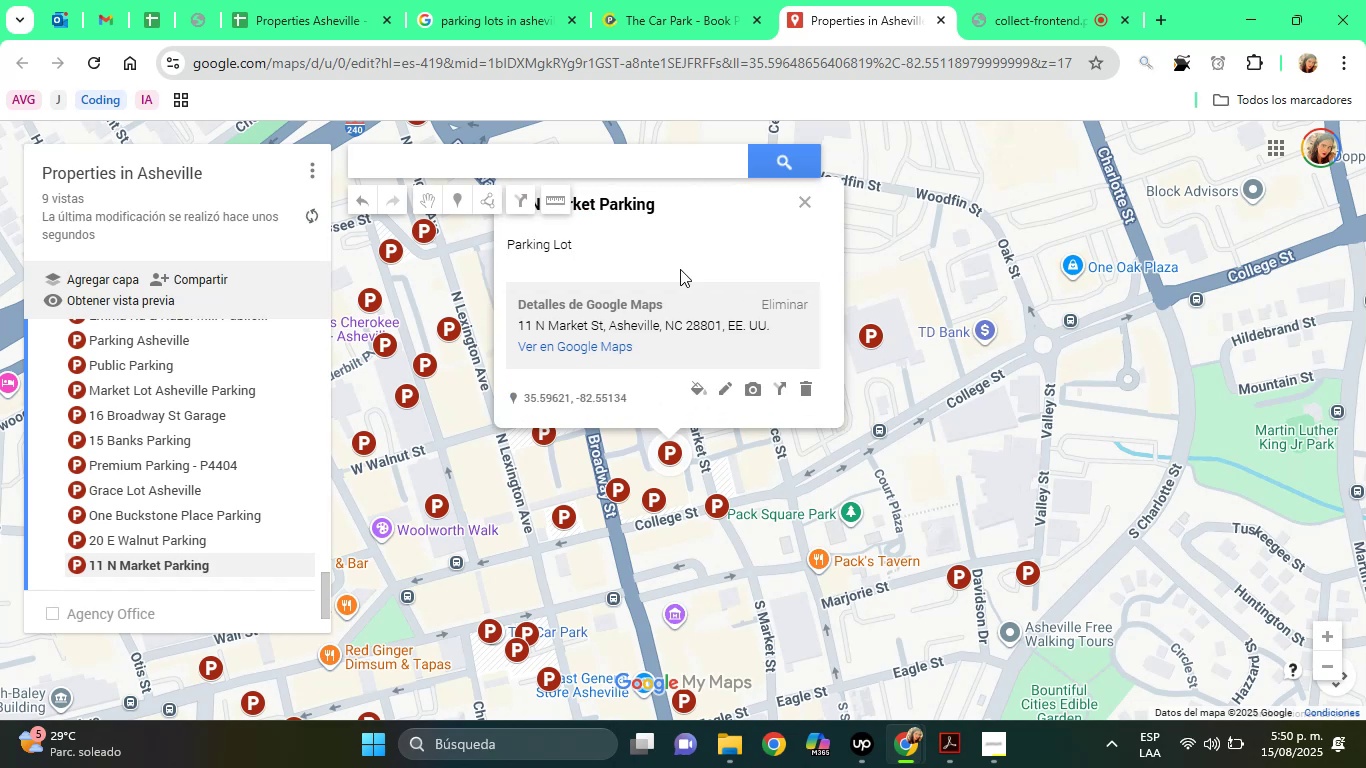 
 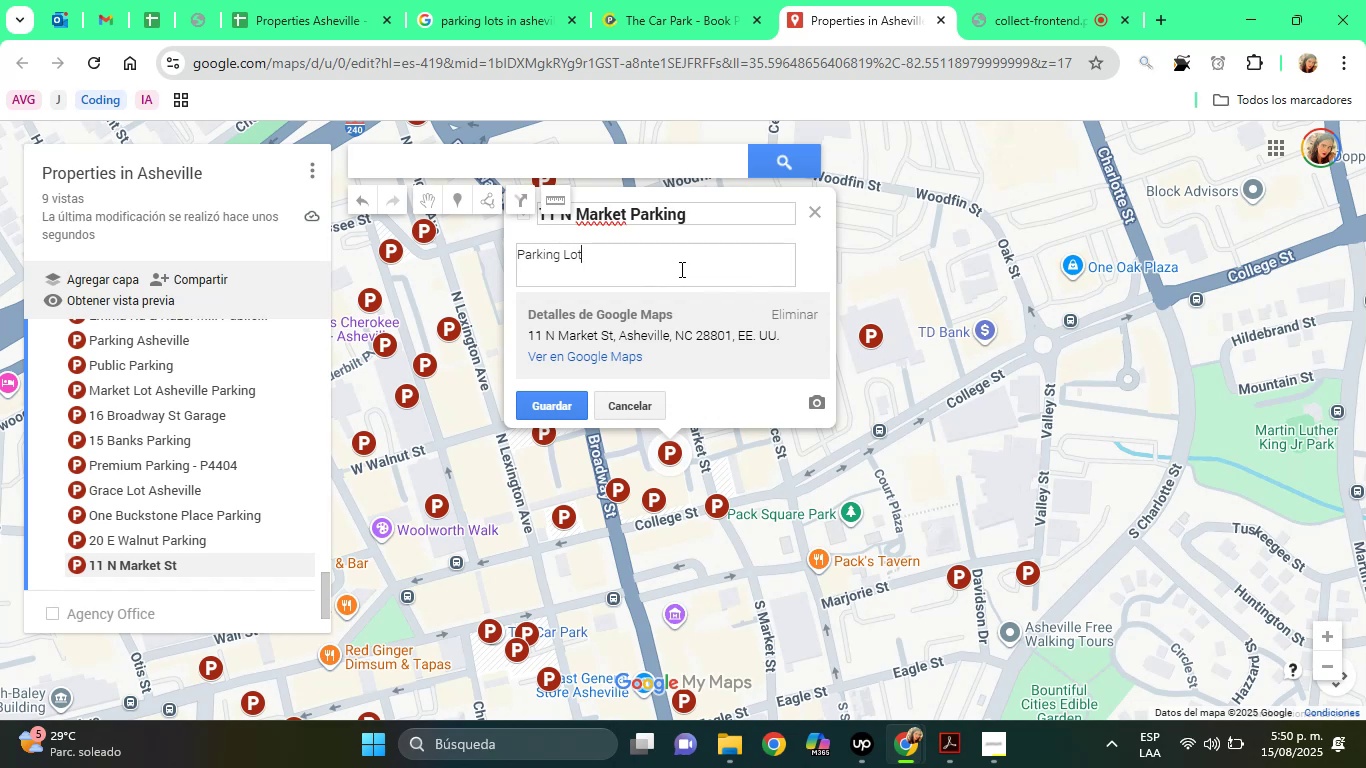 
key(Enter)
 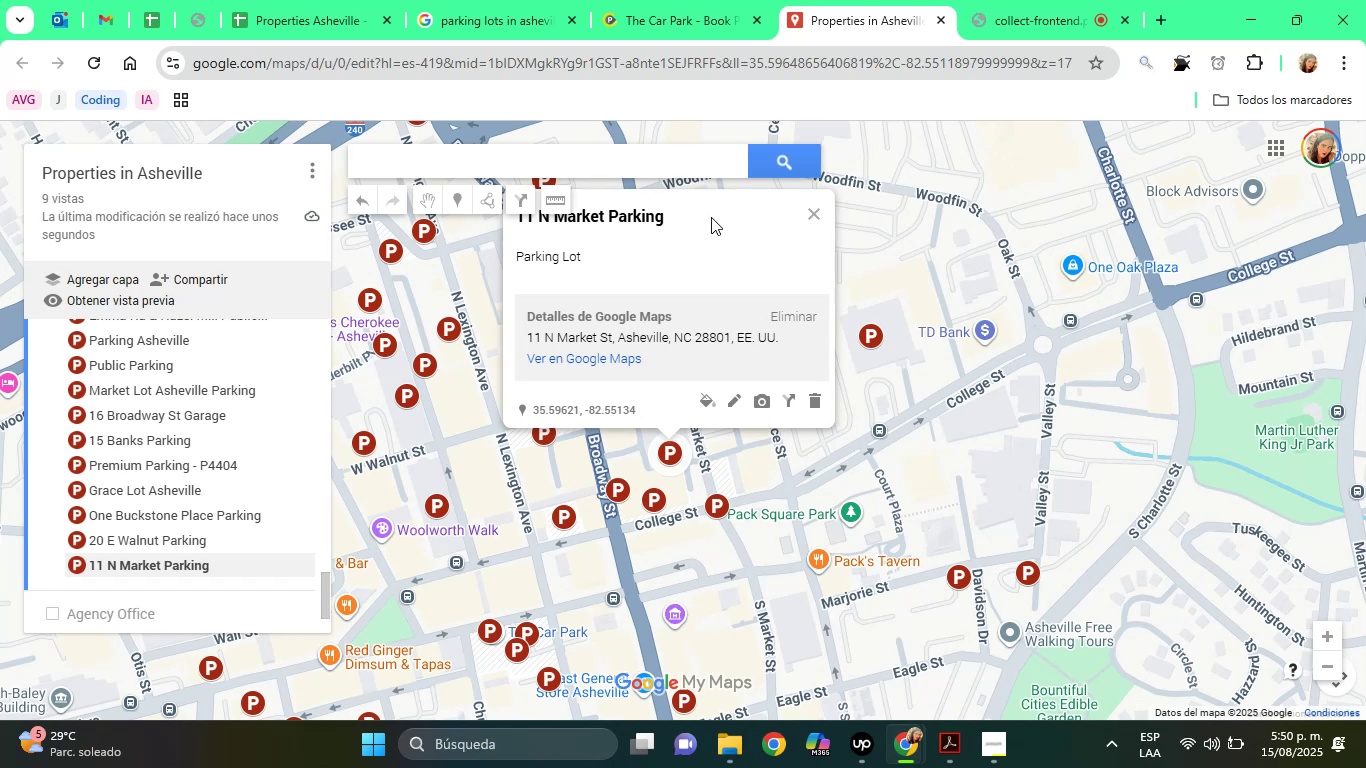 
wait(5.38)
 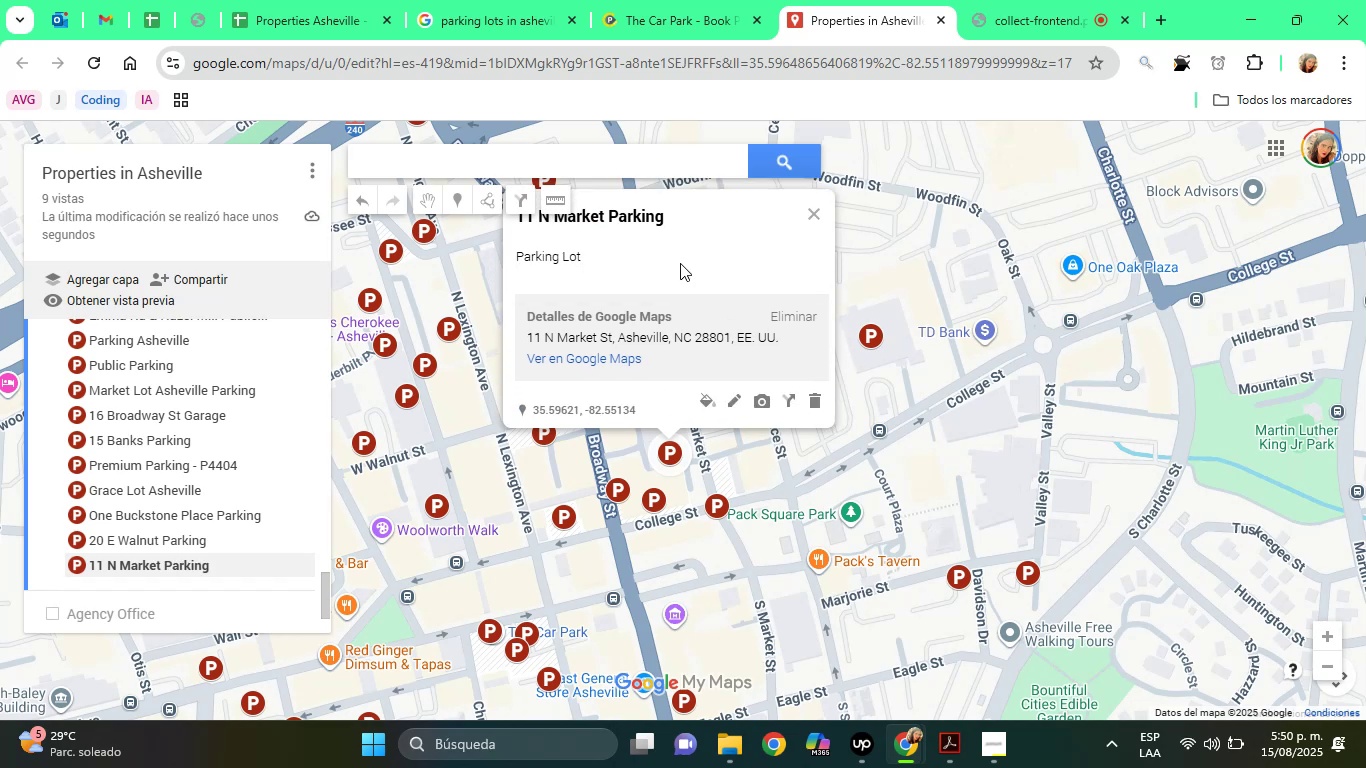 
left_click([546, 0])
 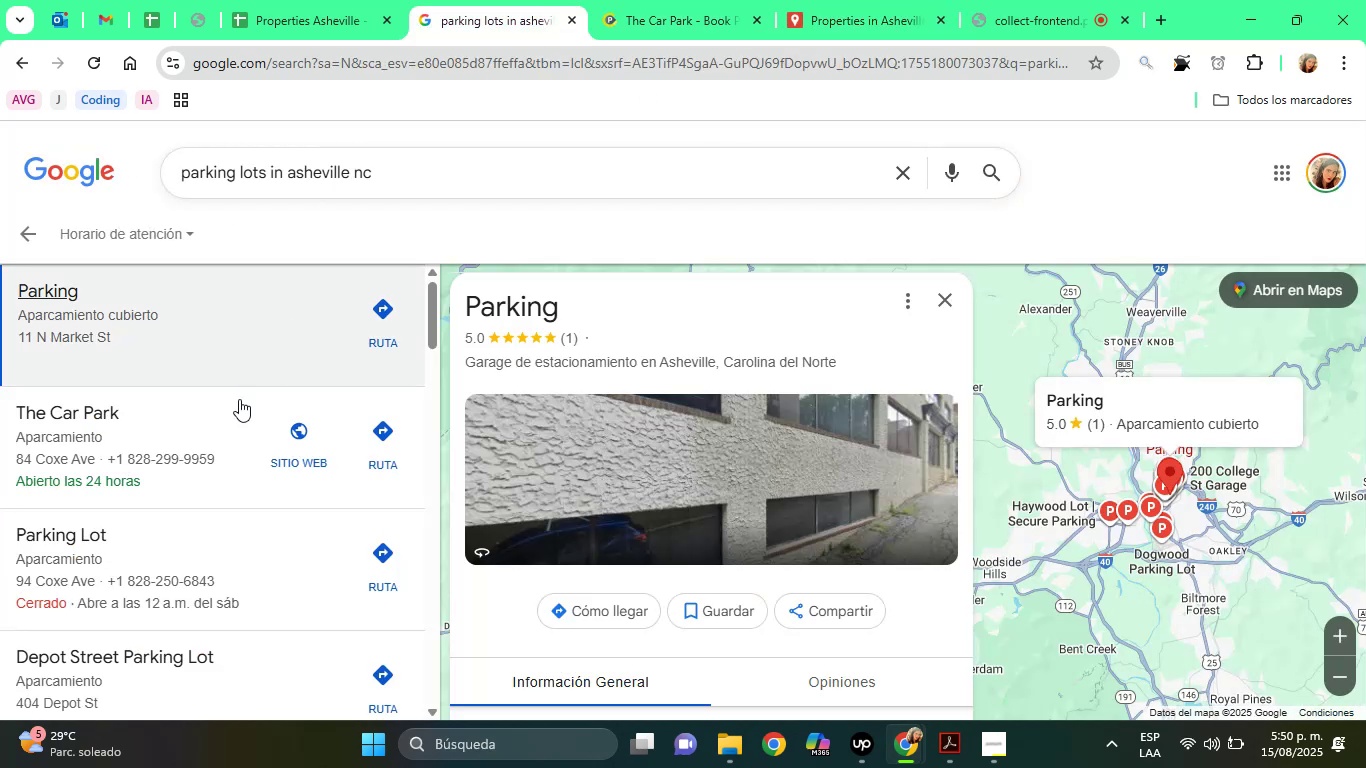 
left_click([230, 408])
 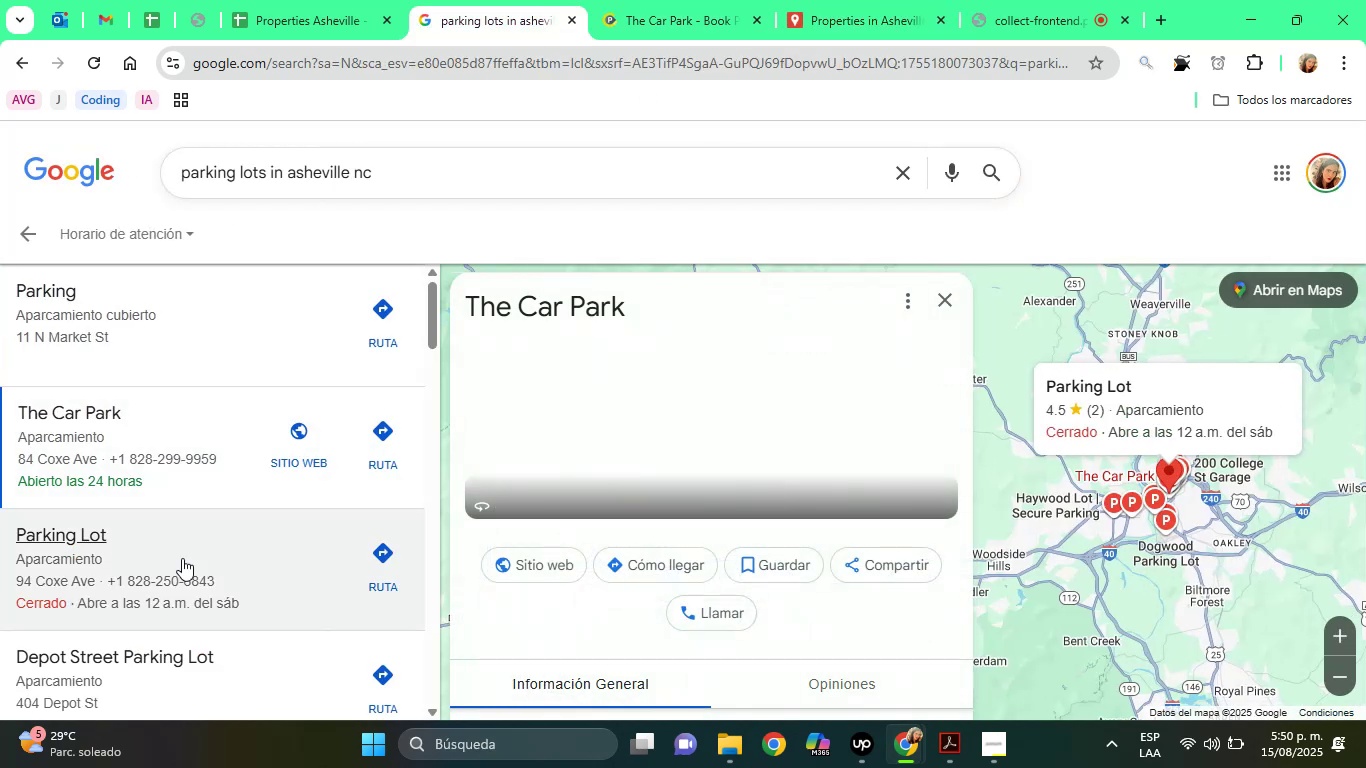 
left_click([176, 571])
 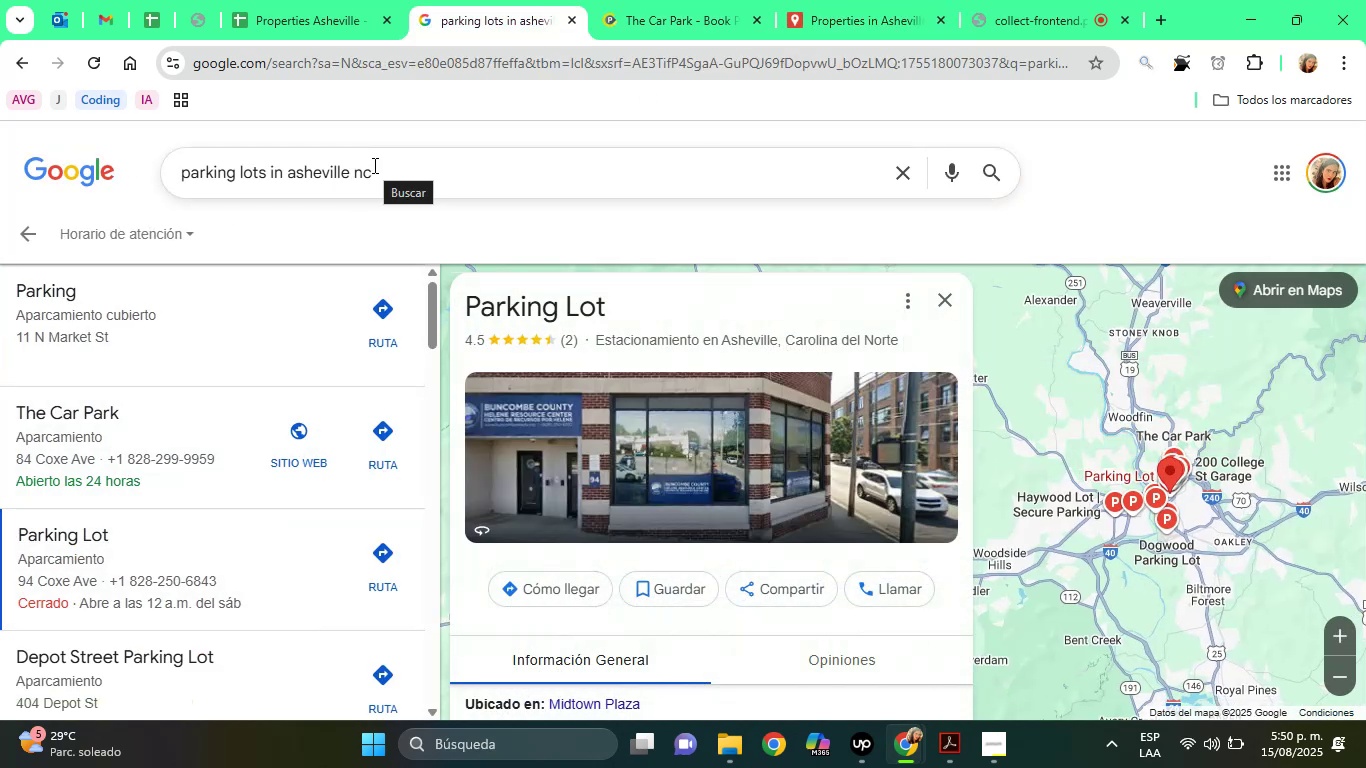 
left_click([347, 0])
 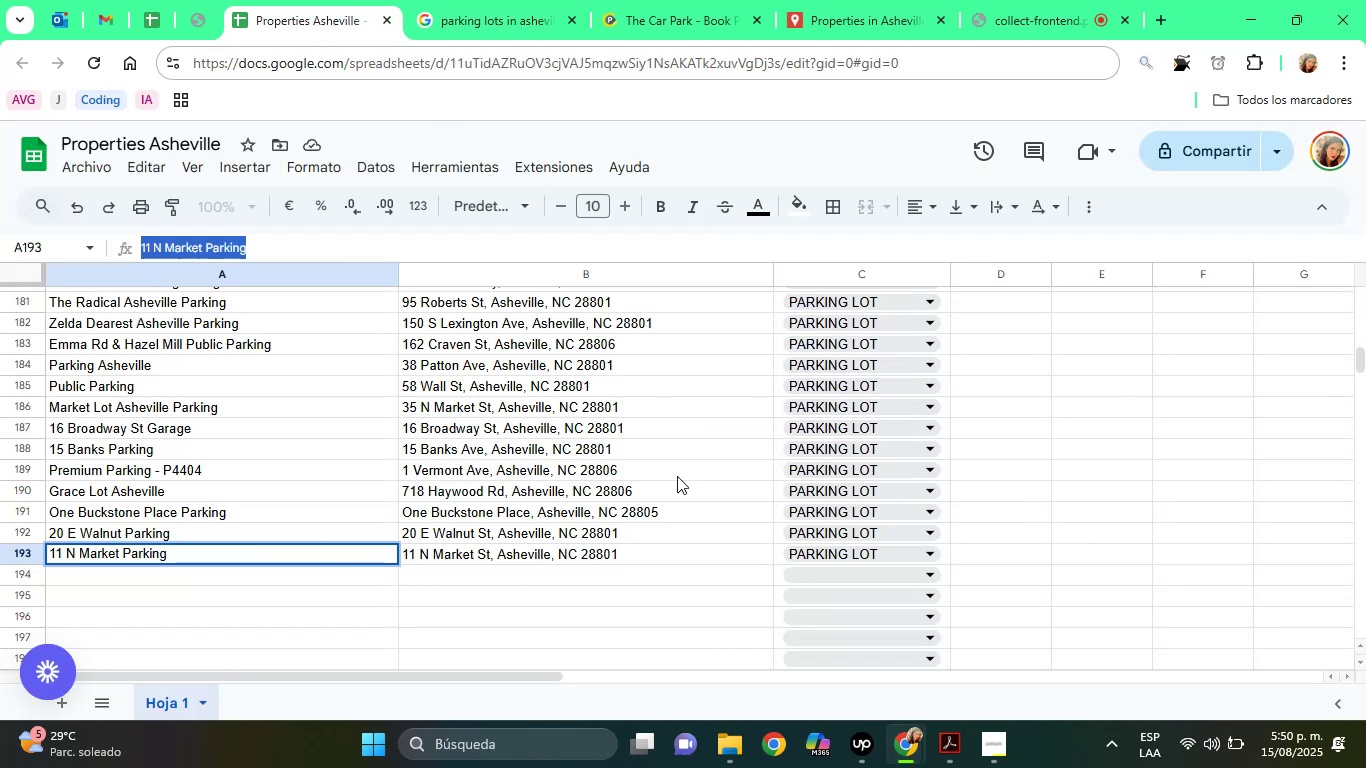 
left_click([663, 541])
 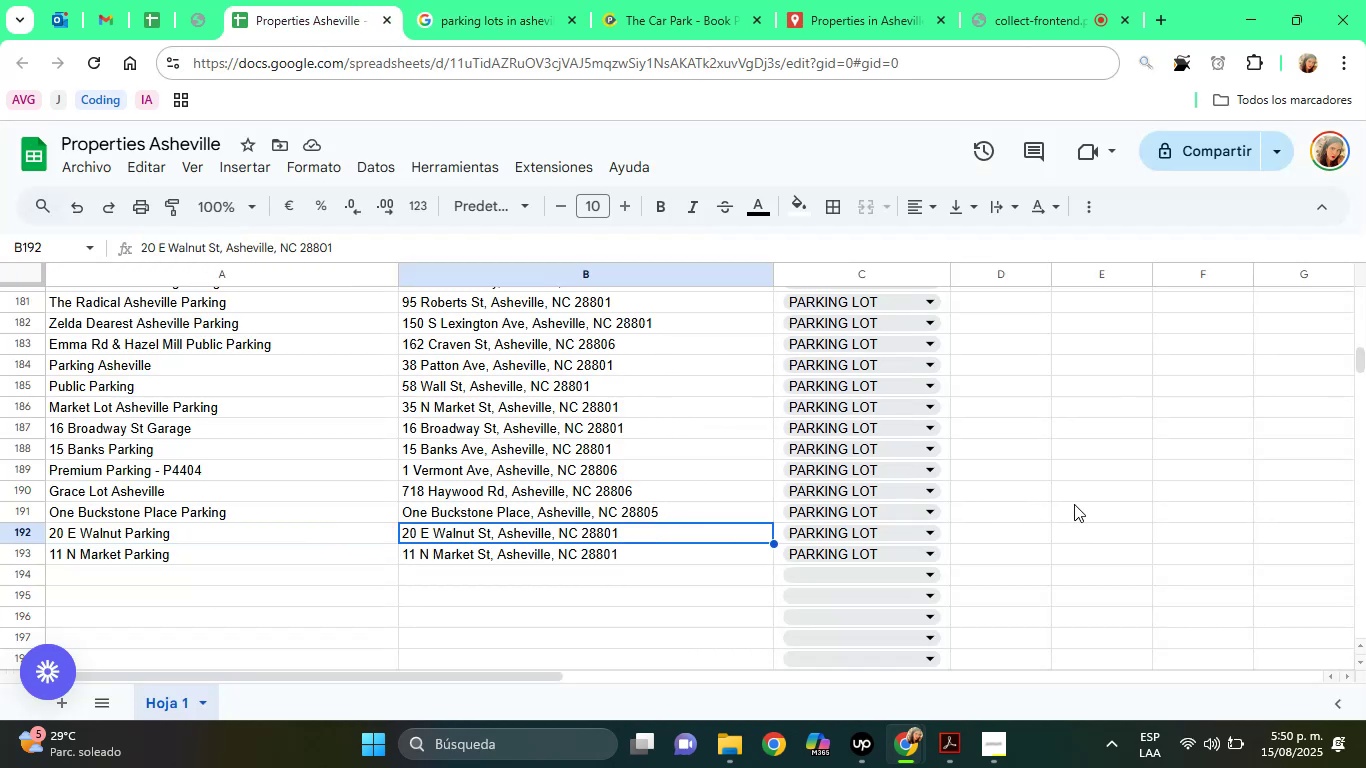 
left_click([1135, 481])
 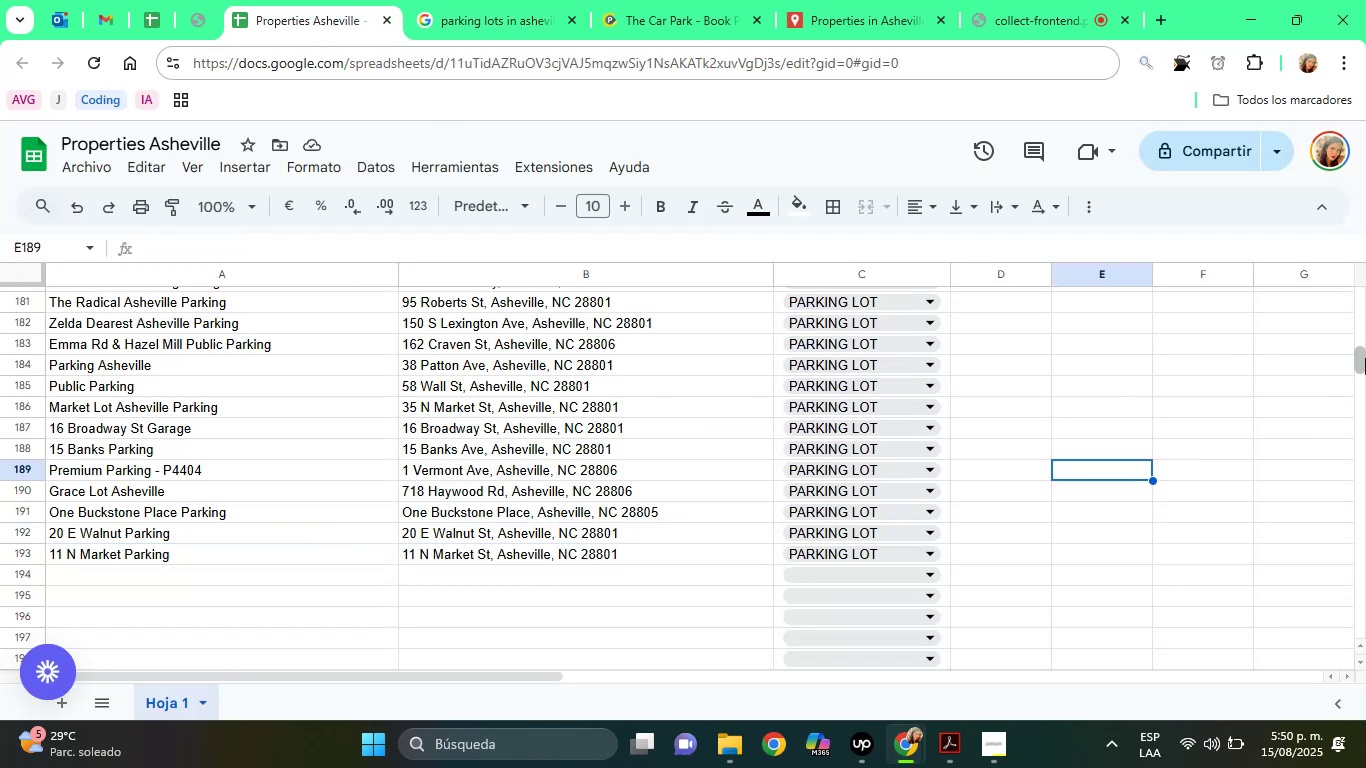 
left_click_drag(start_coordinate=[1365, 363], to_coordinate=[1365, 341])
 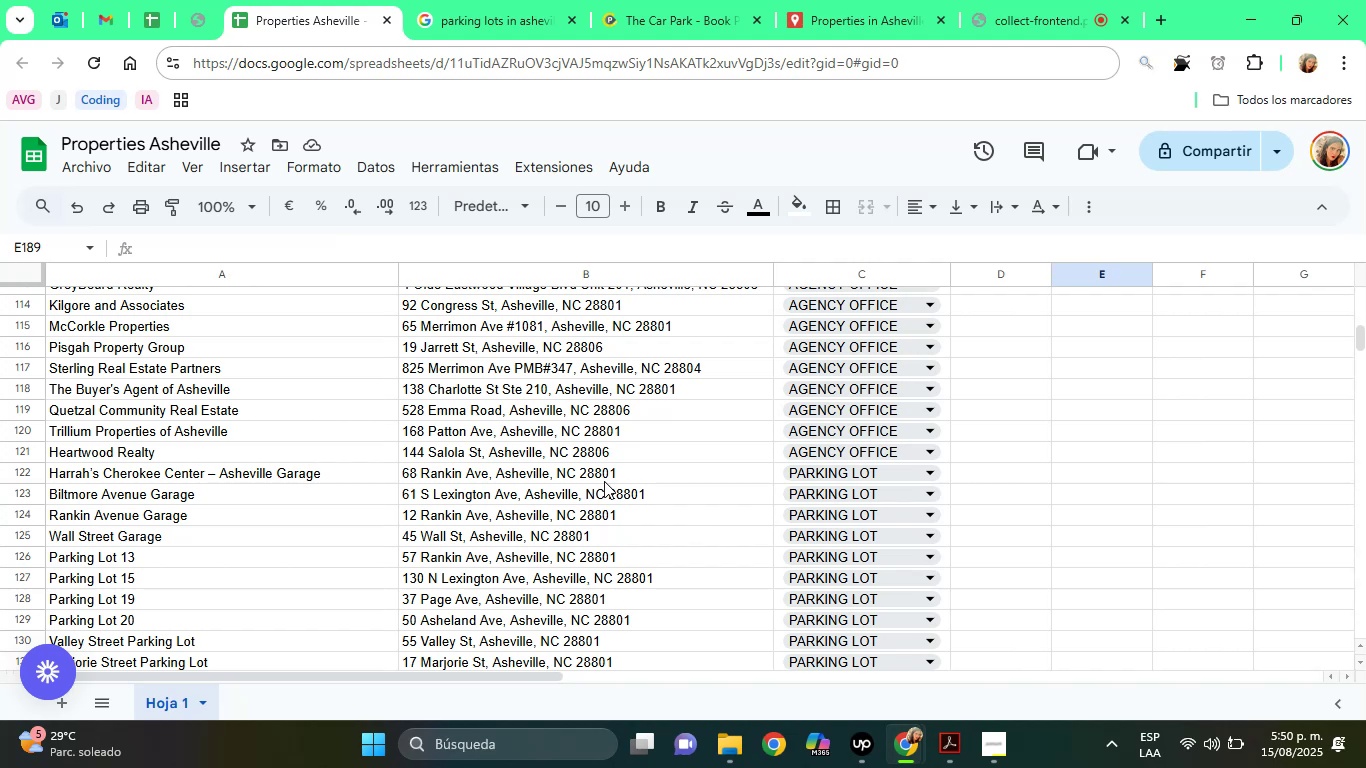 
left_click([604, 481])
 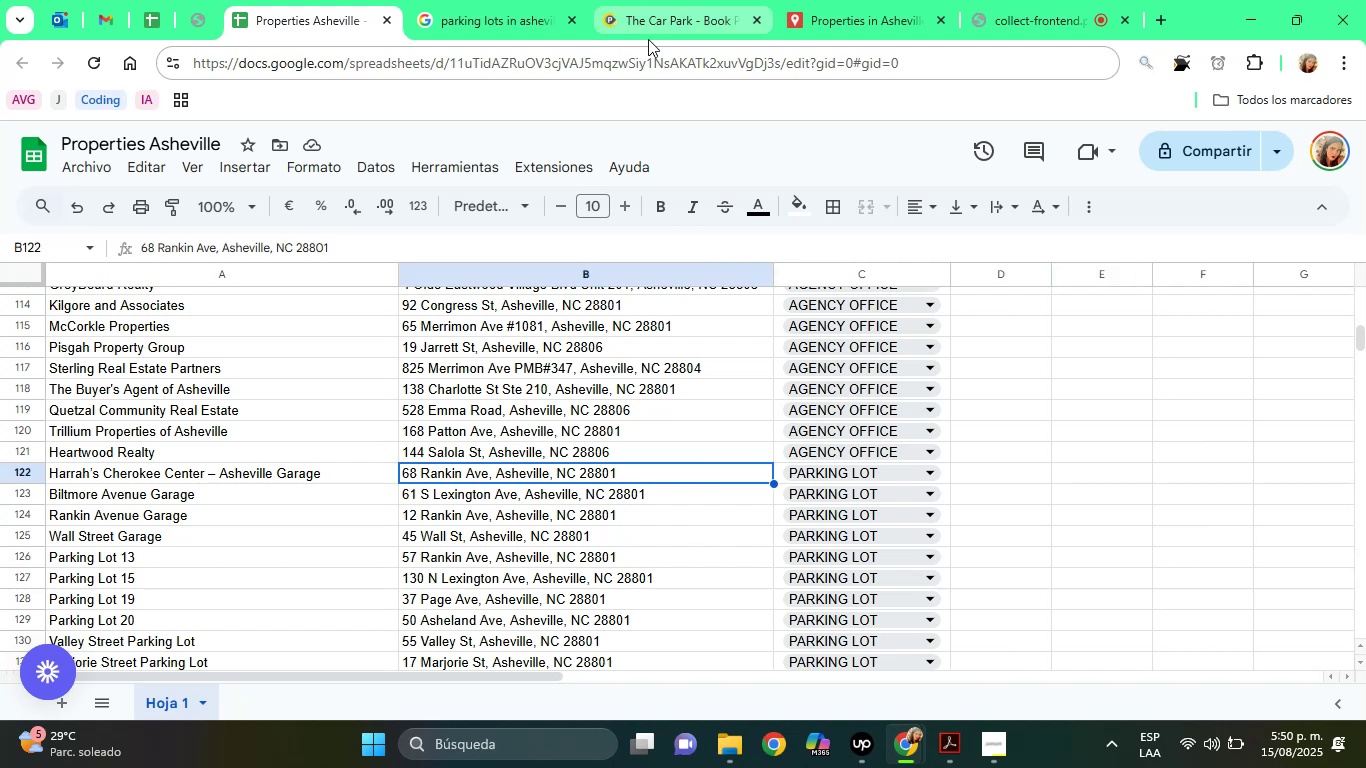 
left_click([515, 0])
 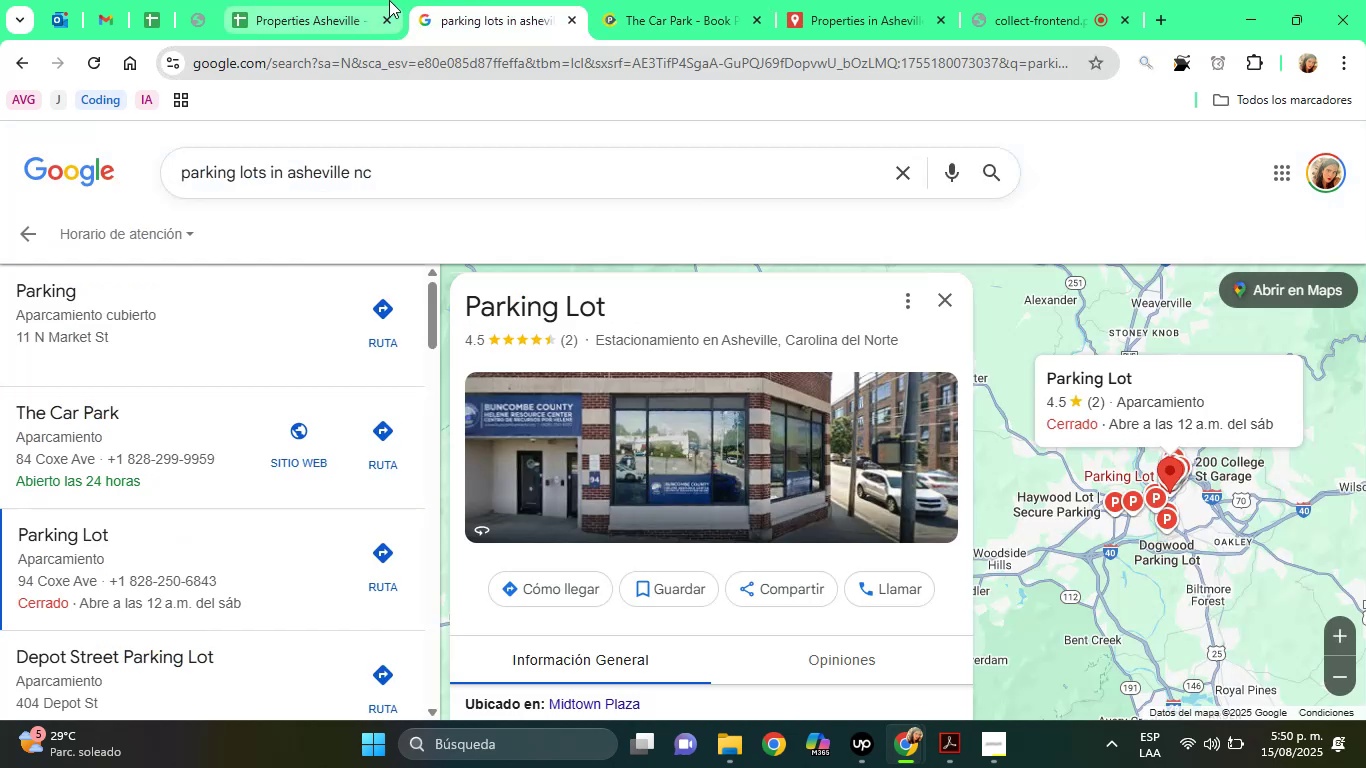 
left_click([388, 0])
 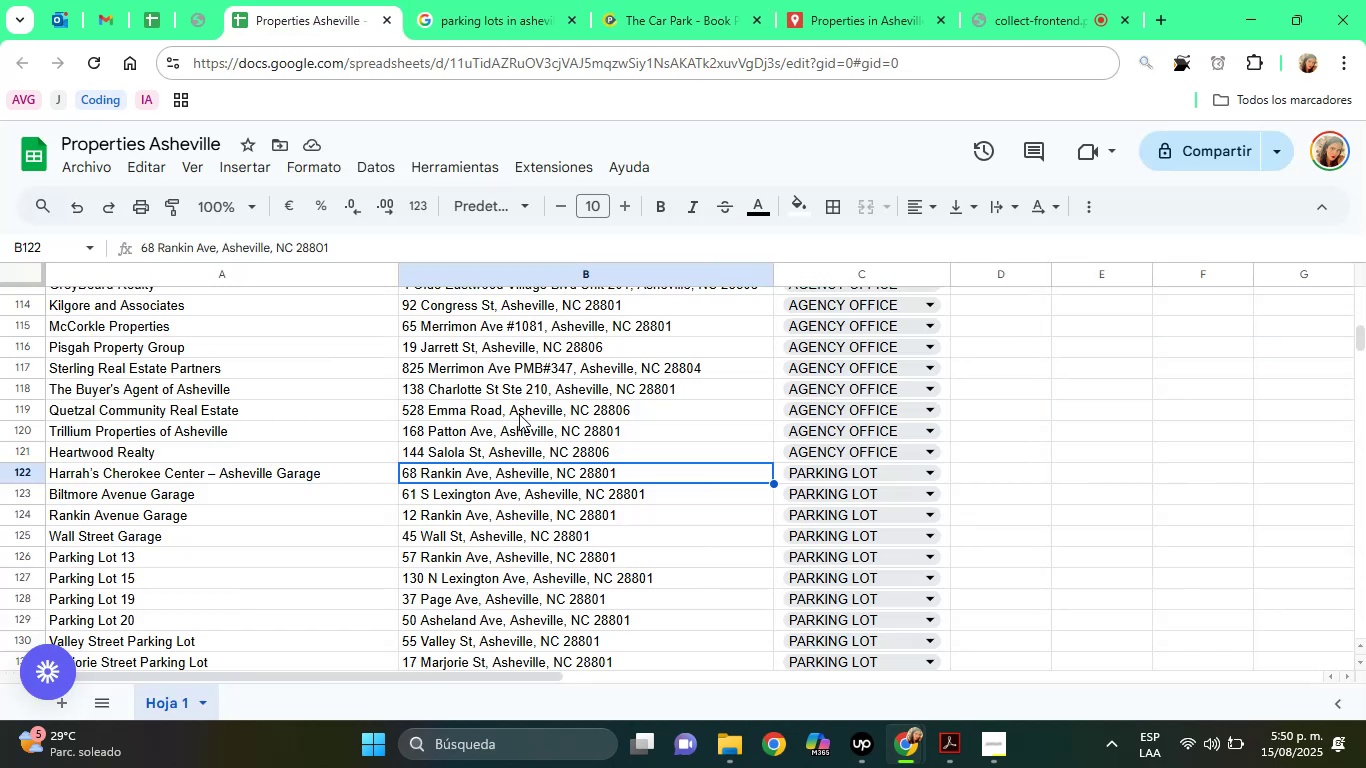 
key(ArrowDown)
 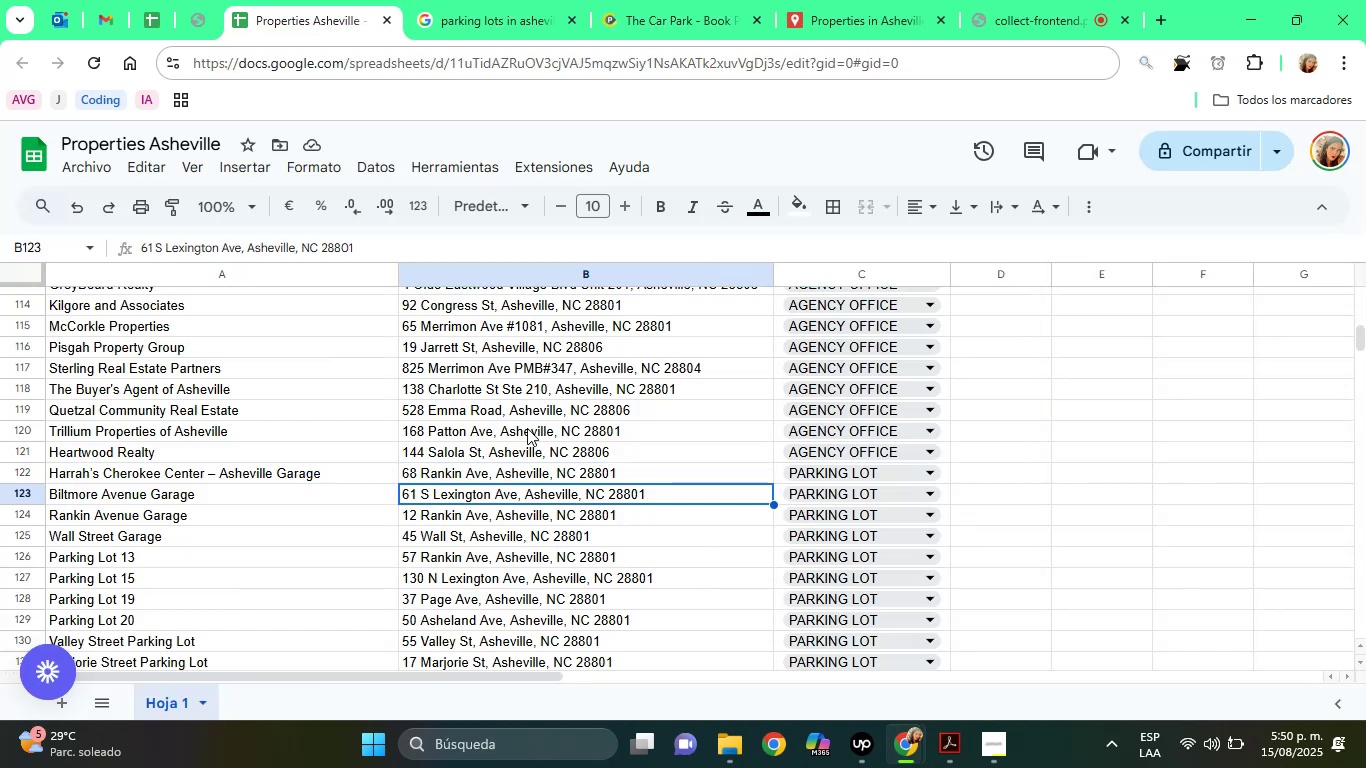 
key(ArrowDown)
 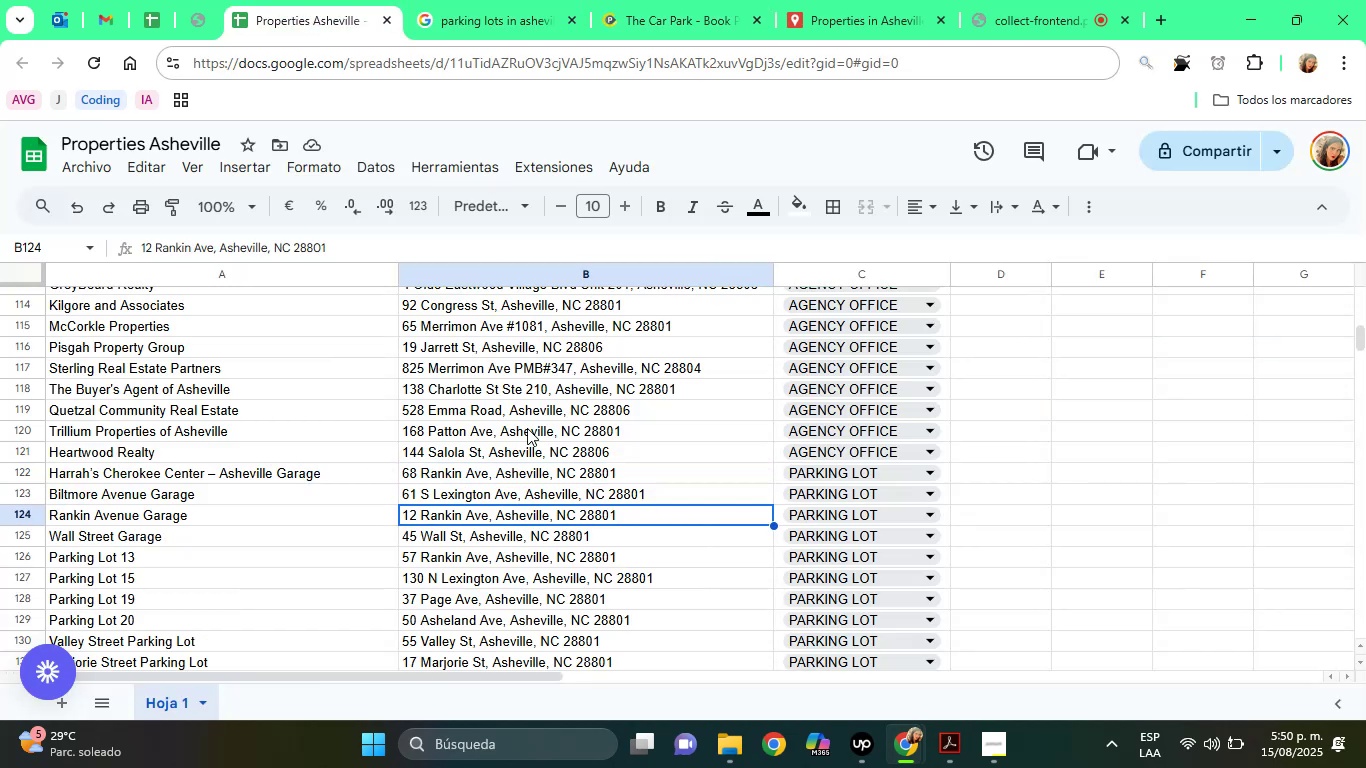 
key(ArrowDown)
 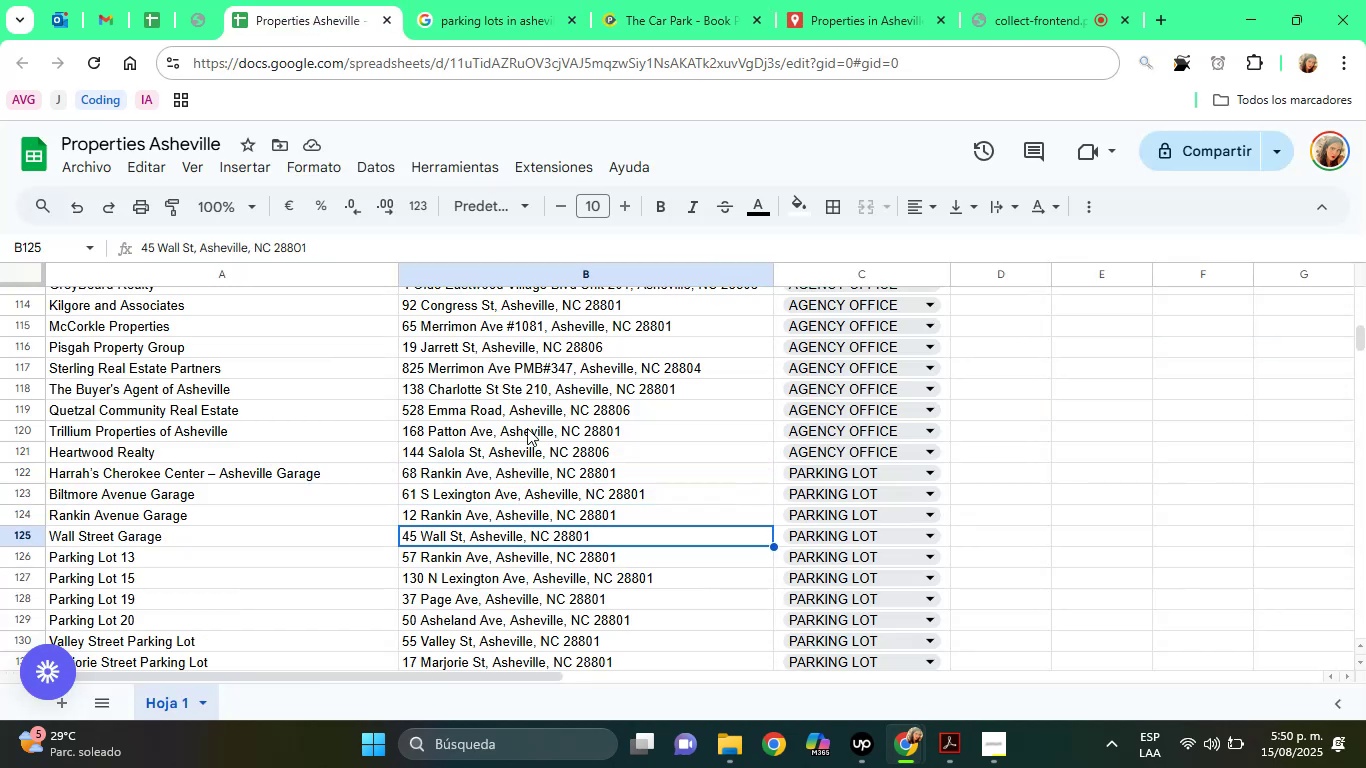 
key(ArrowDown)
 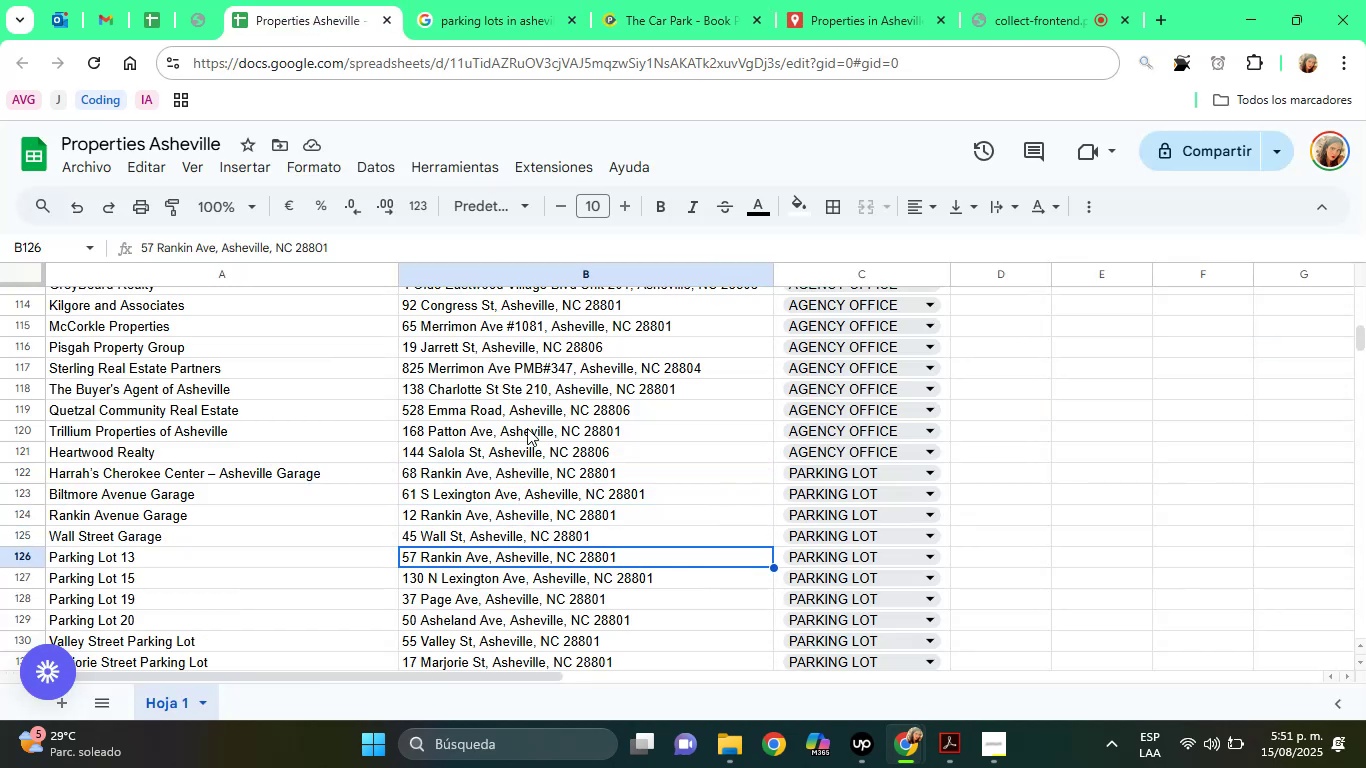 
key(ArrowDown)
 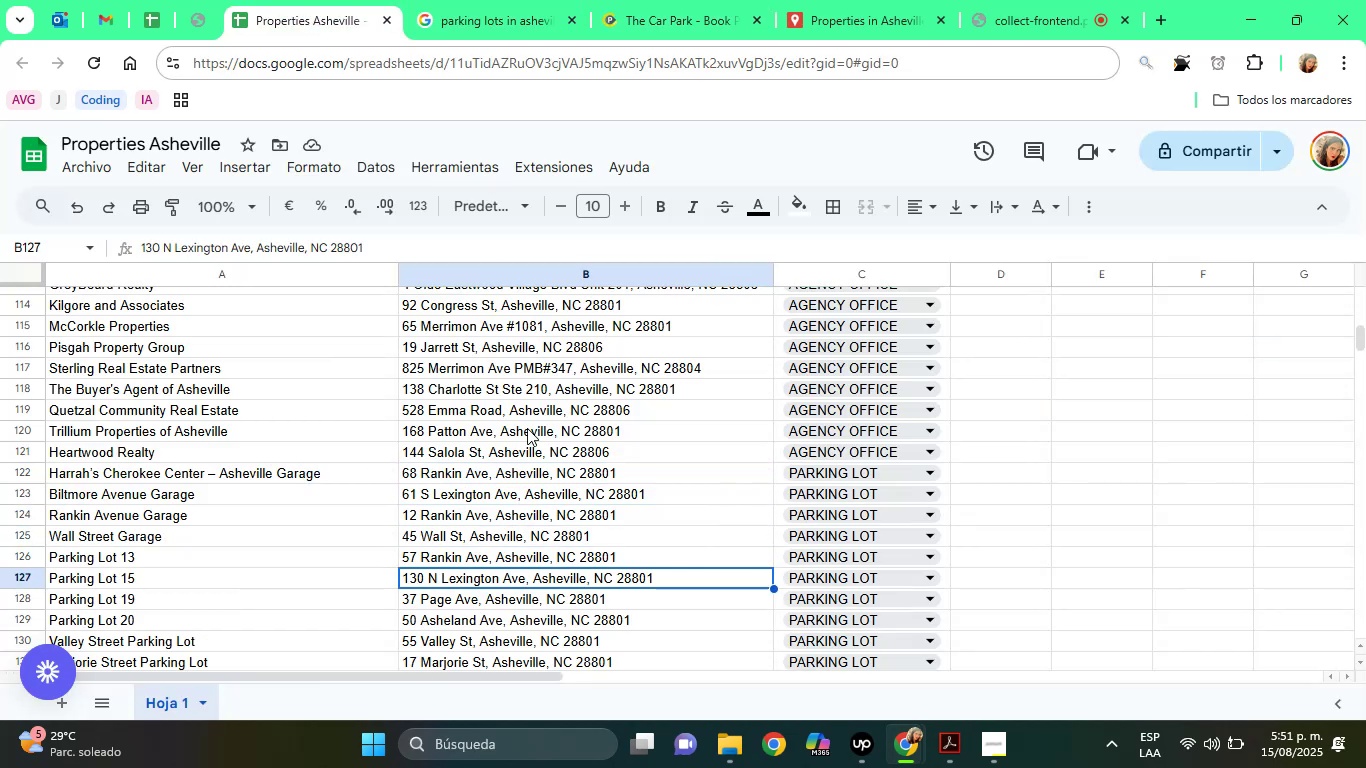 
key(ArrowDown)
 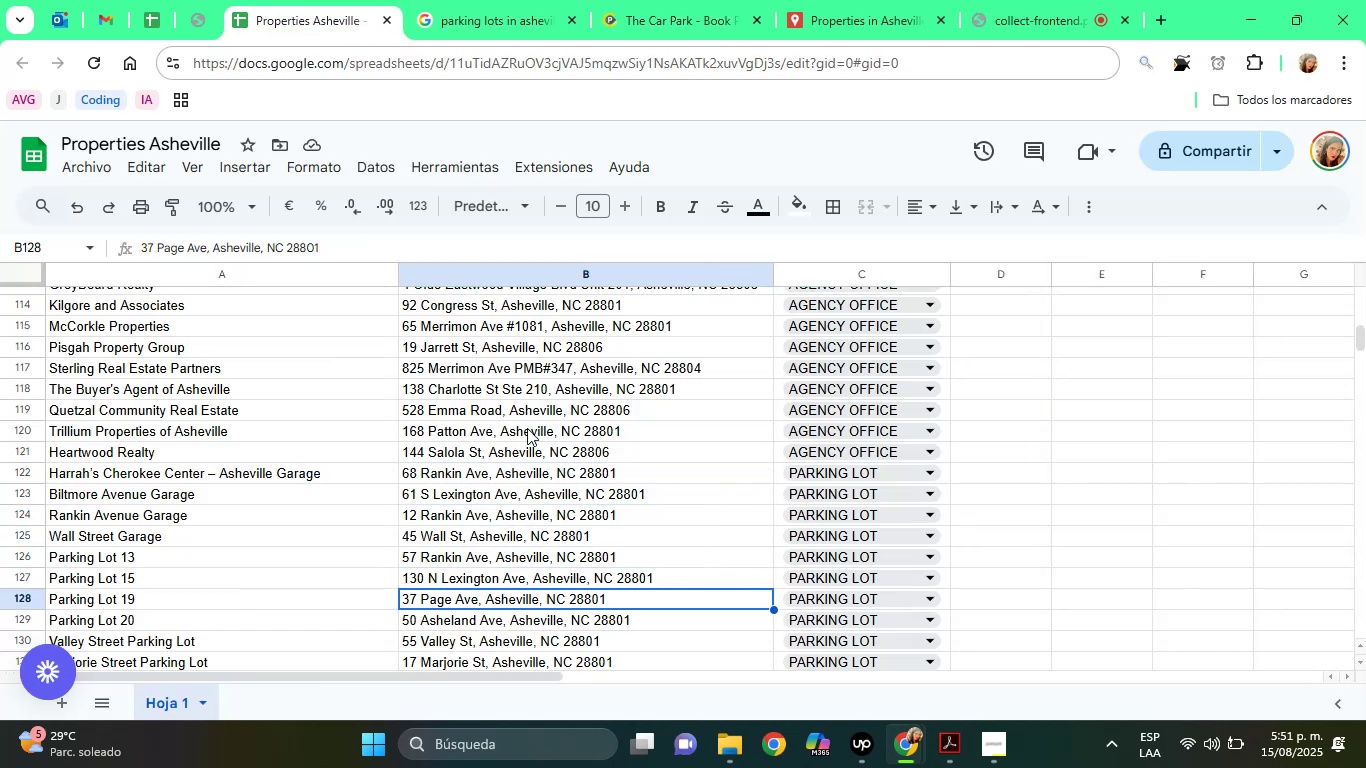 
key(ArrowDown)
 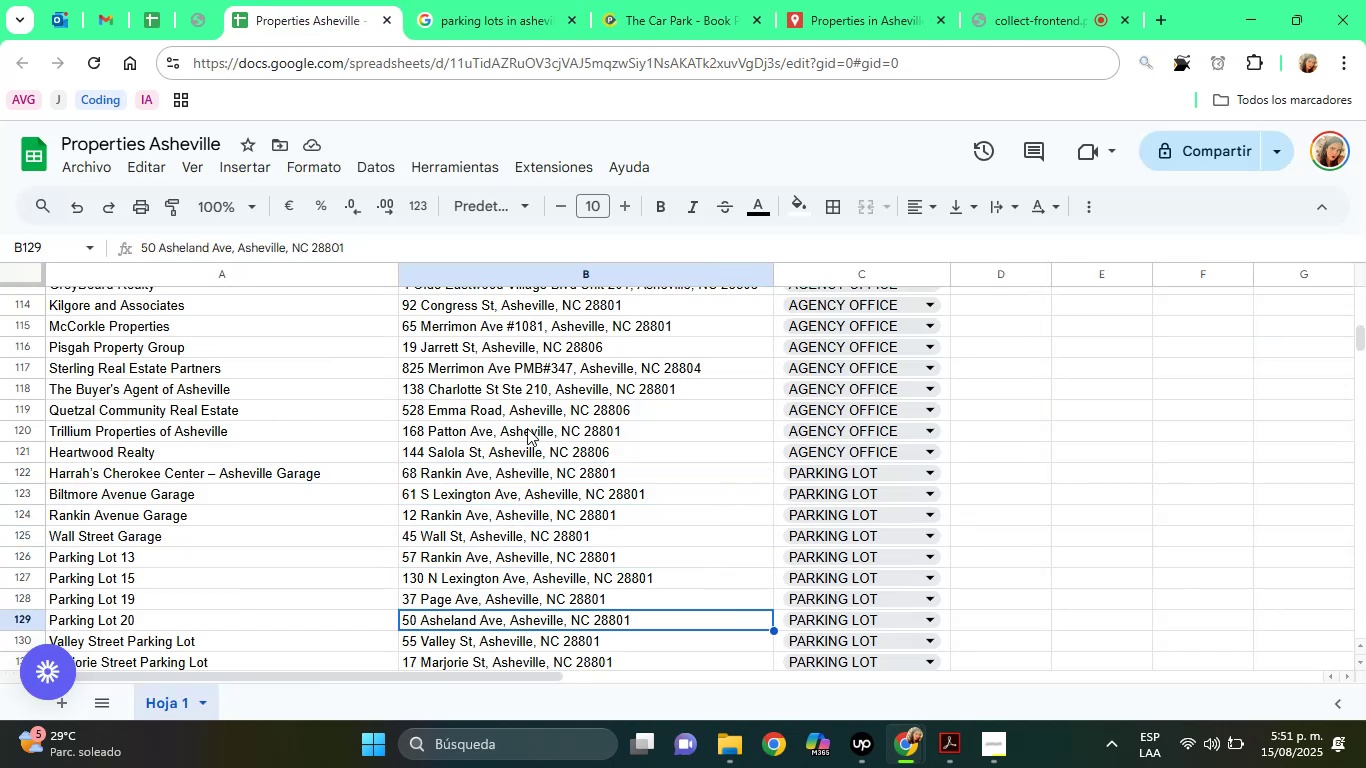 
key(ArrowDown)
 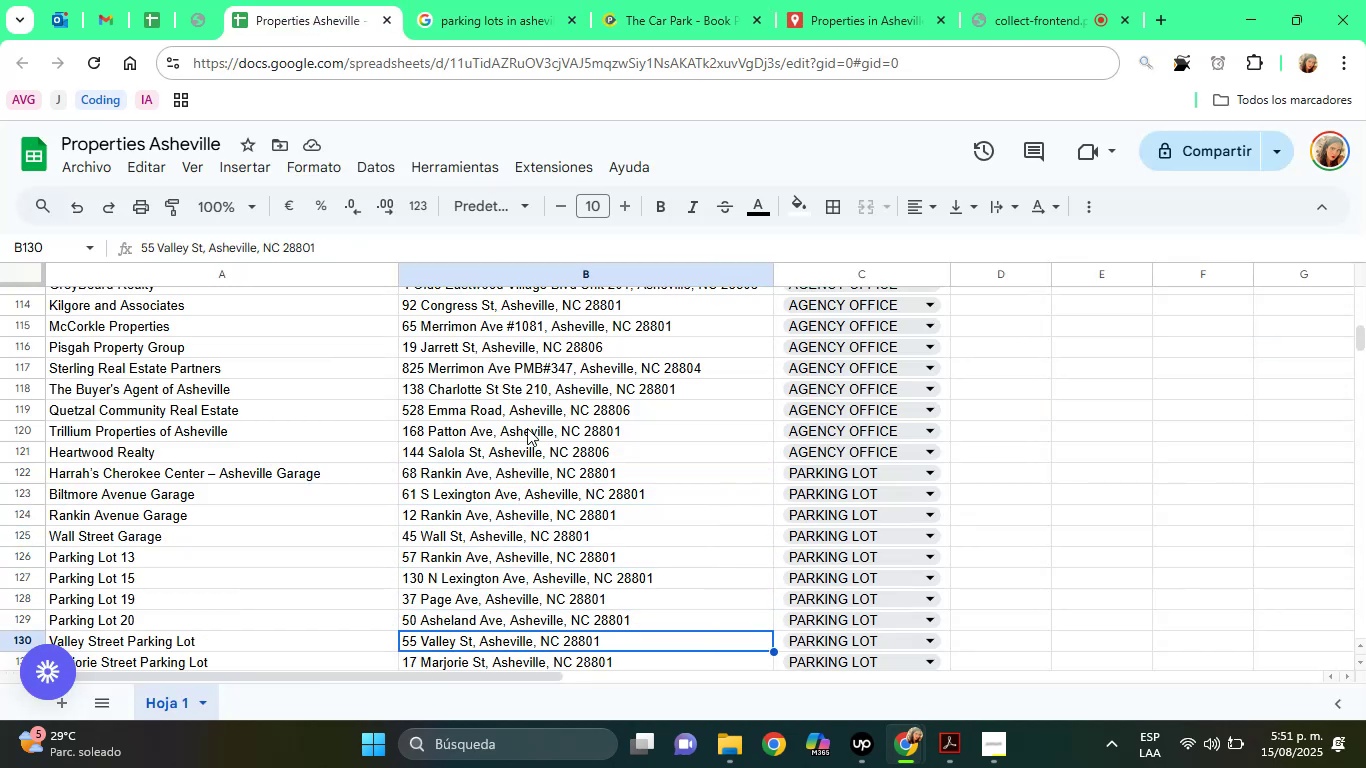 
key(ArrowDown)
 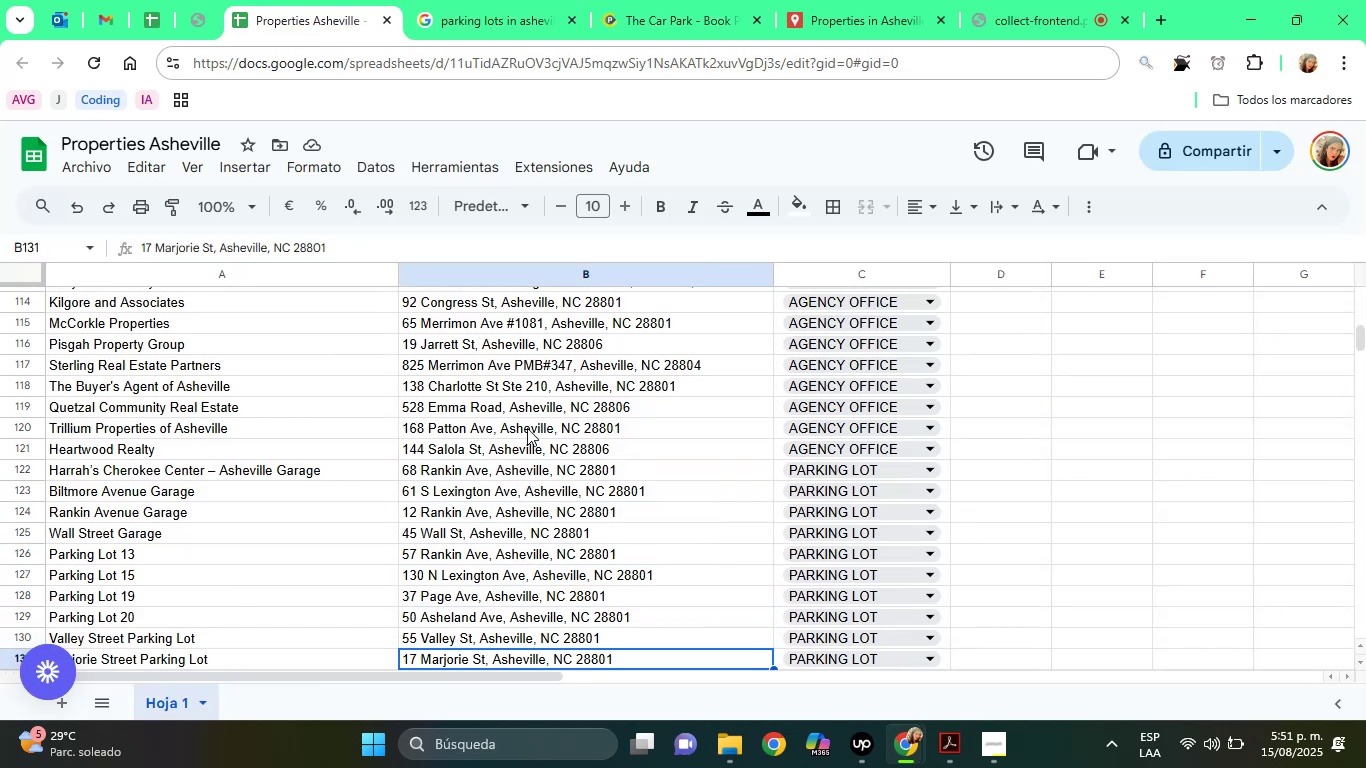 
key(ArrowDown)
 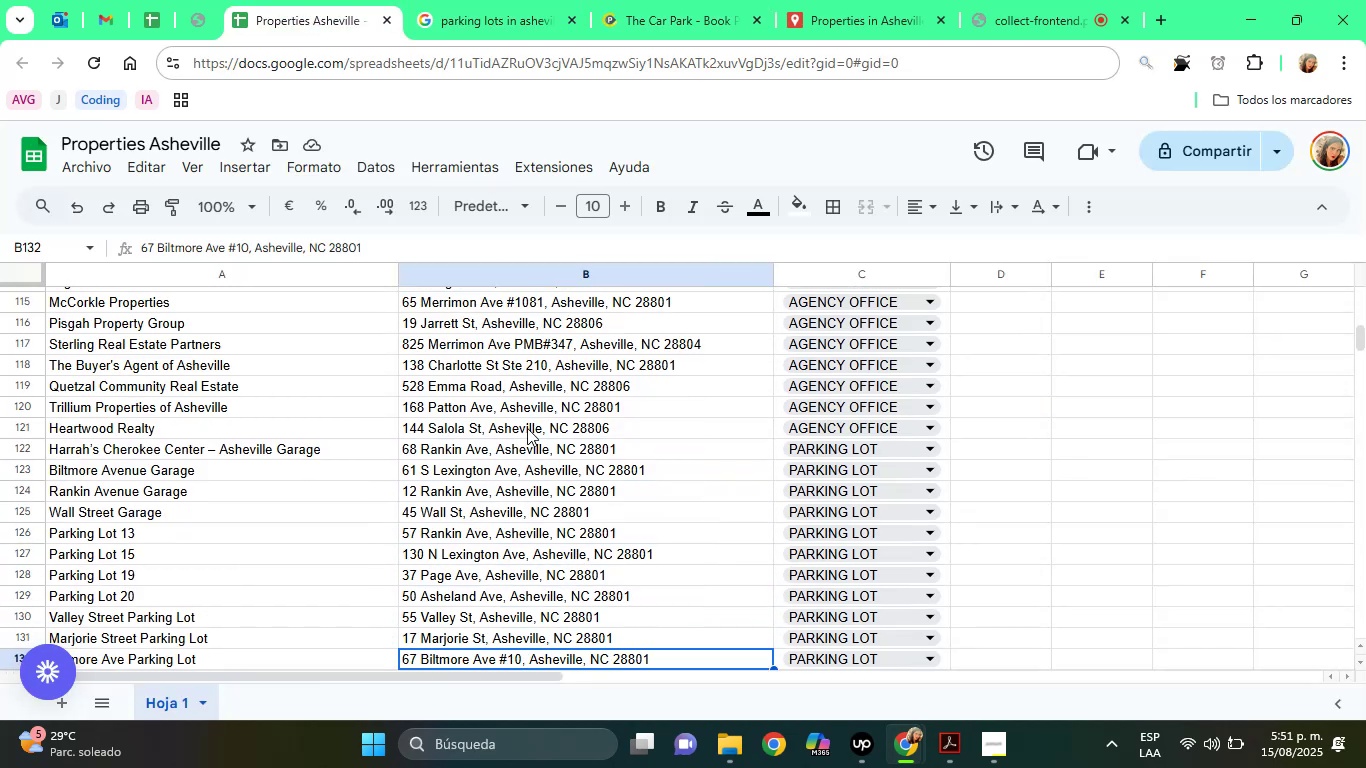 
key(ArrowDown)
 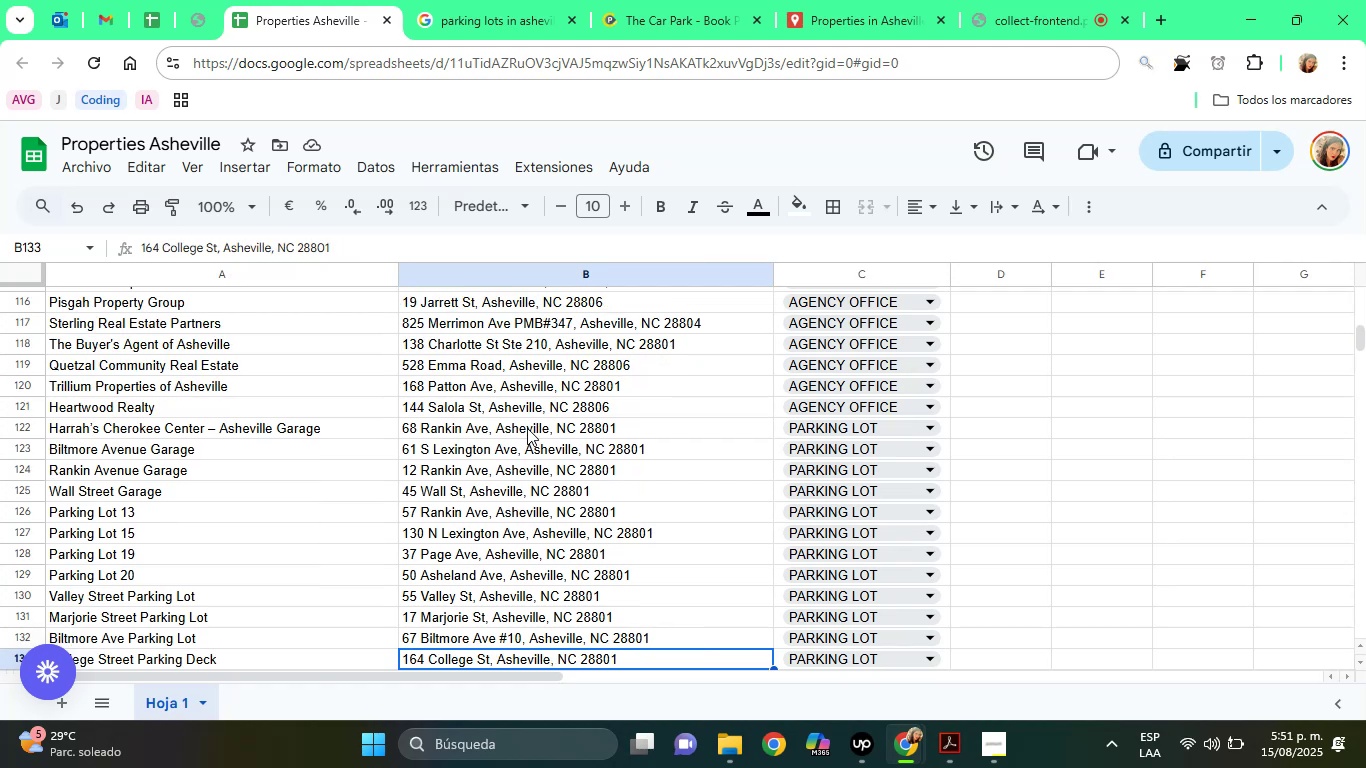 
key(ArrowDown)
 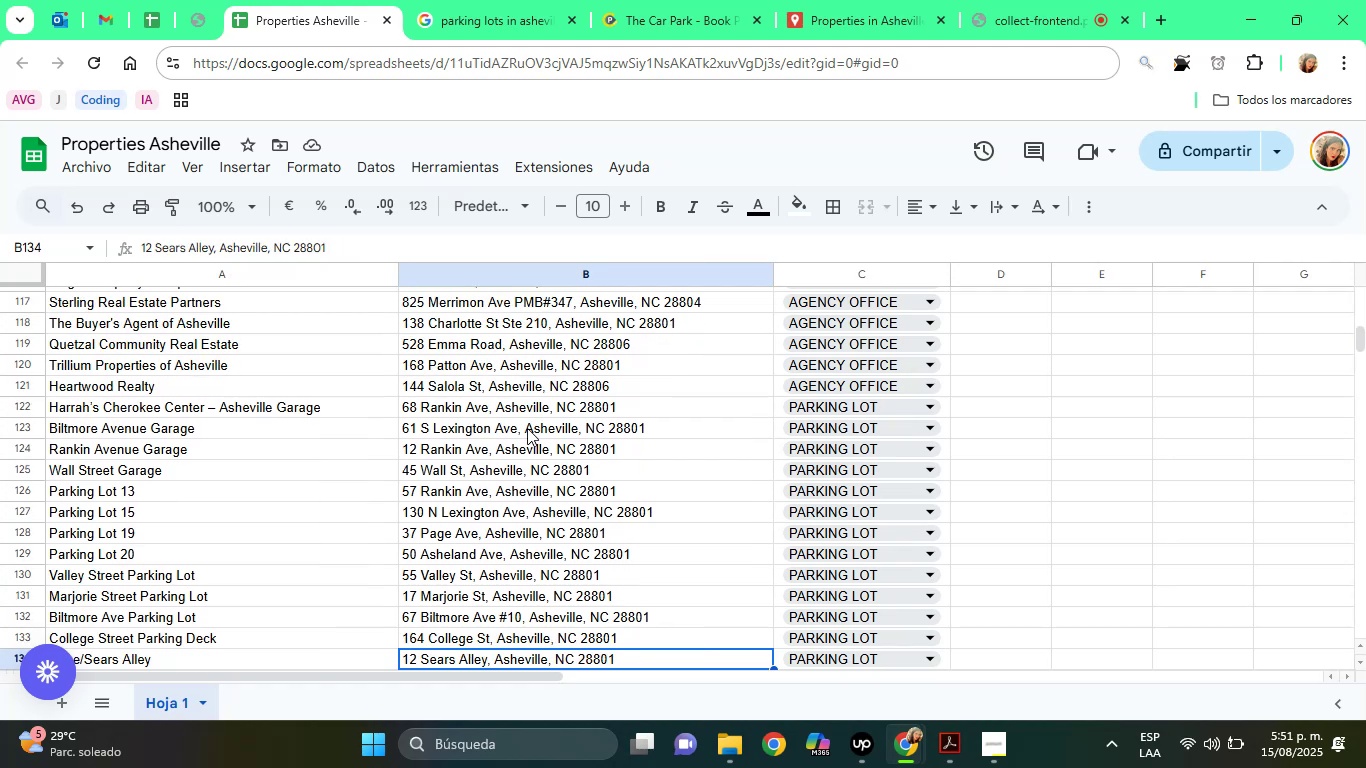 
key(ArrowDown)
 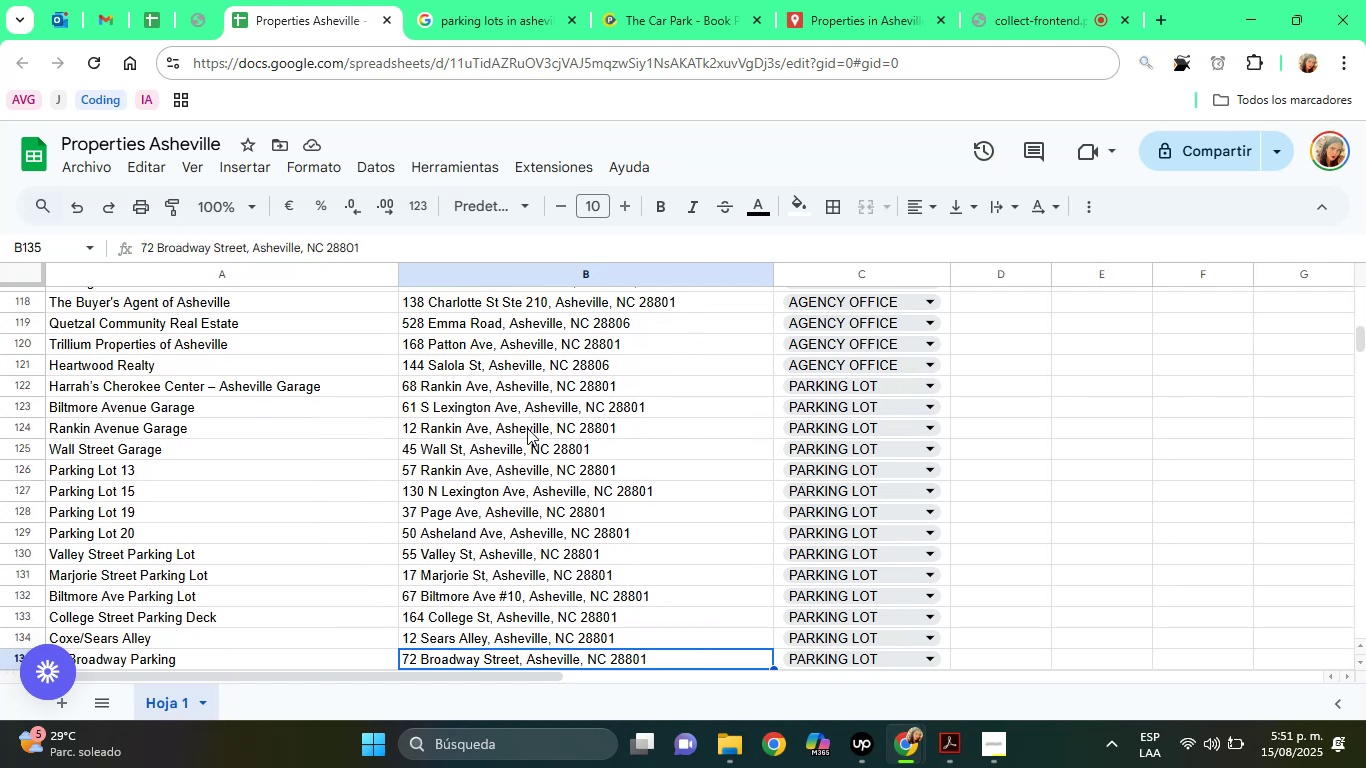 
key(ArrowDown)
 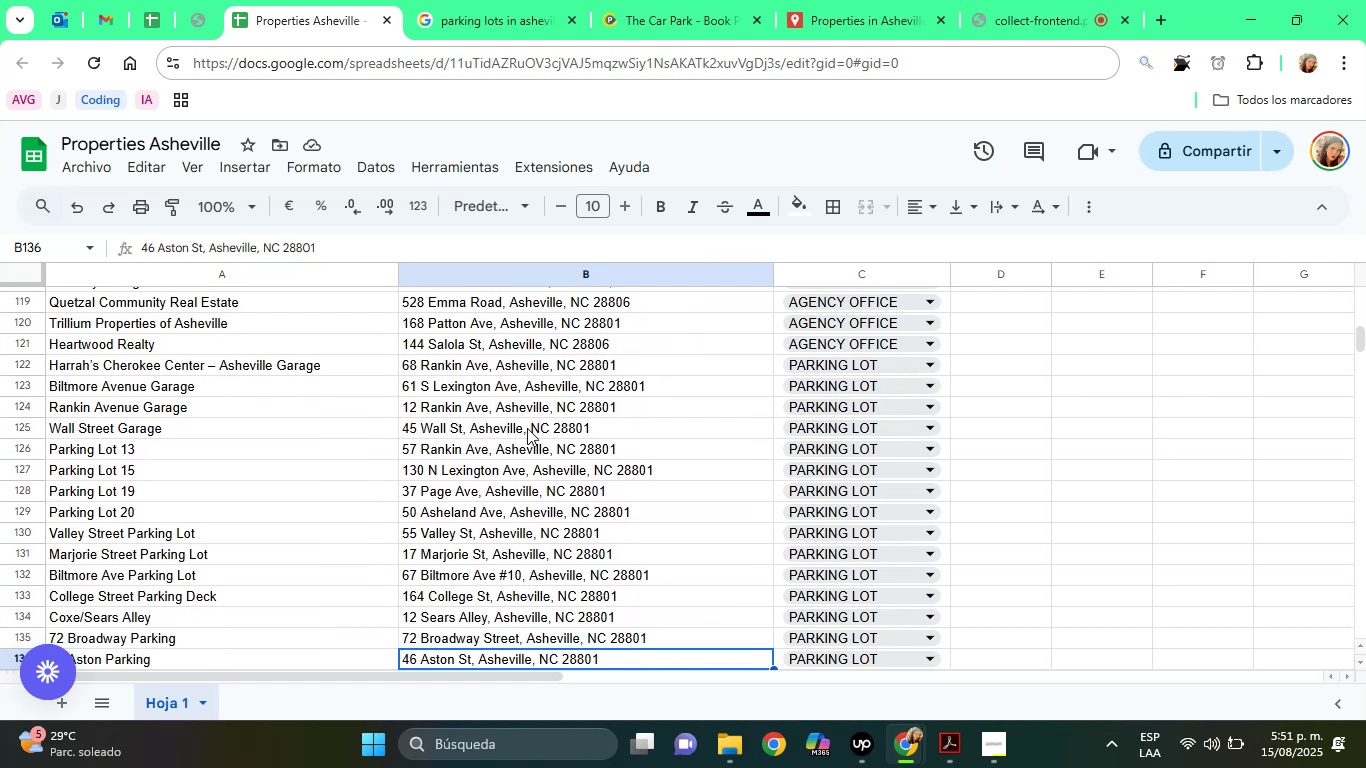 
key(ArrowDown)
 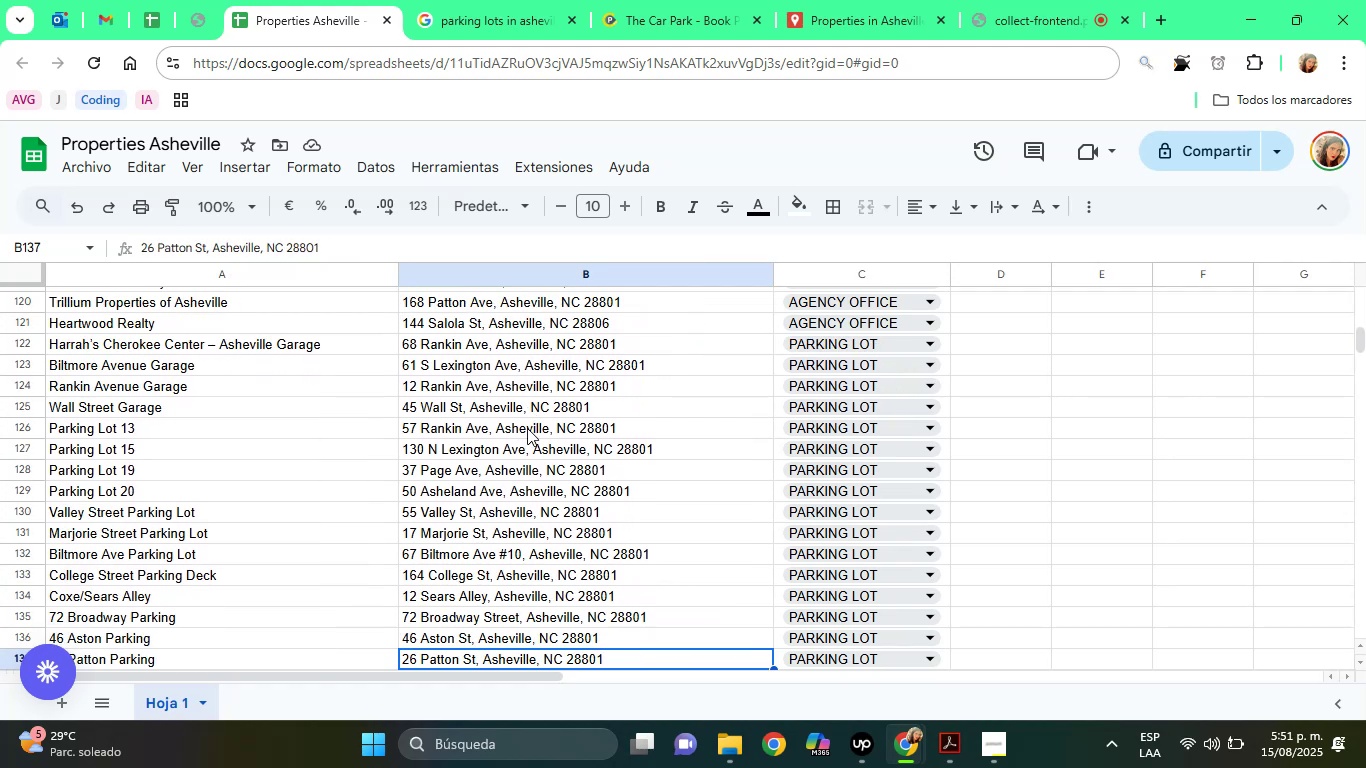 
key(ArrowDown)
 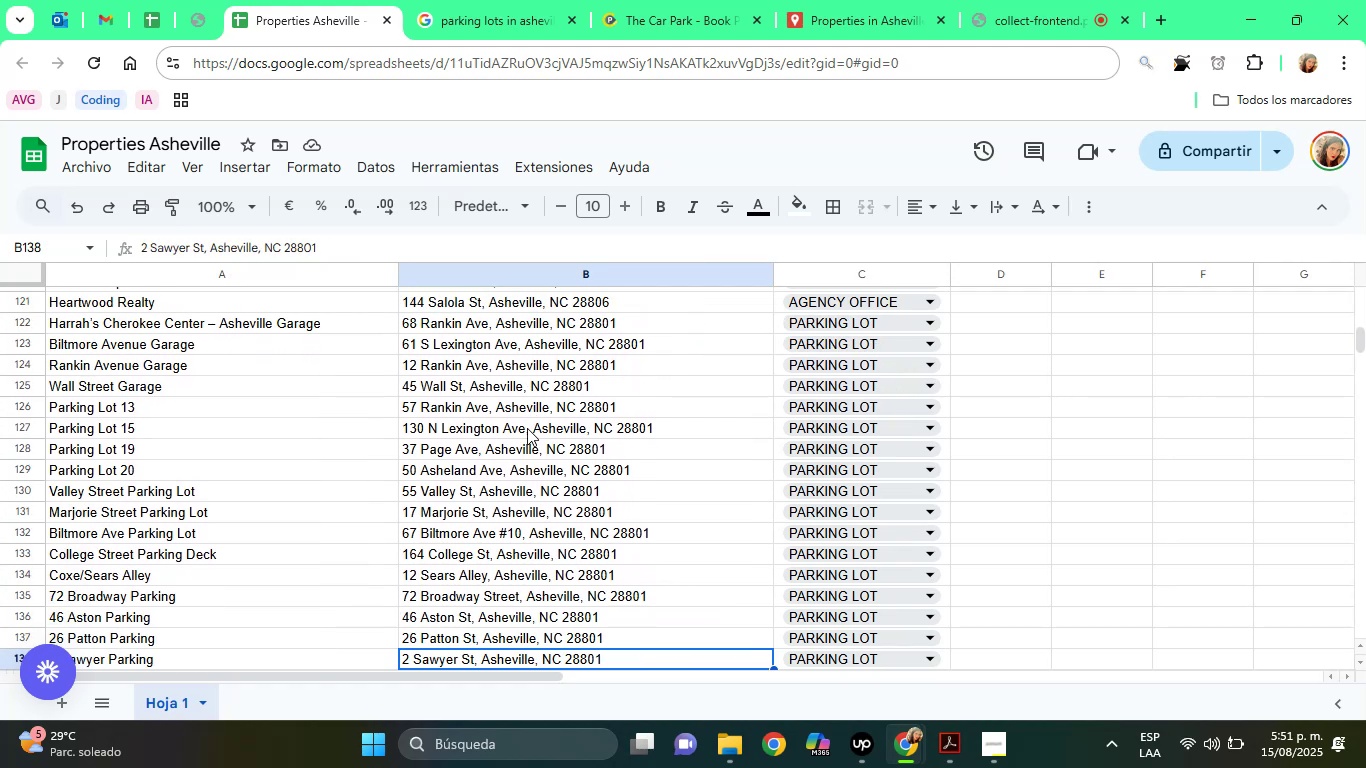 
key(ArrowDown)
 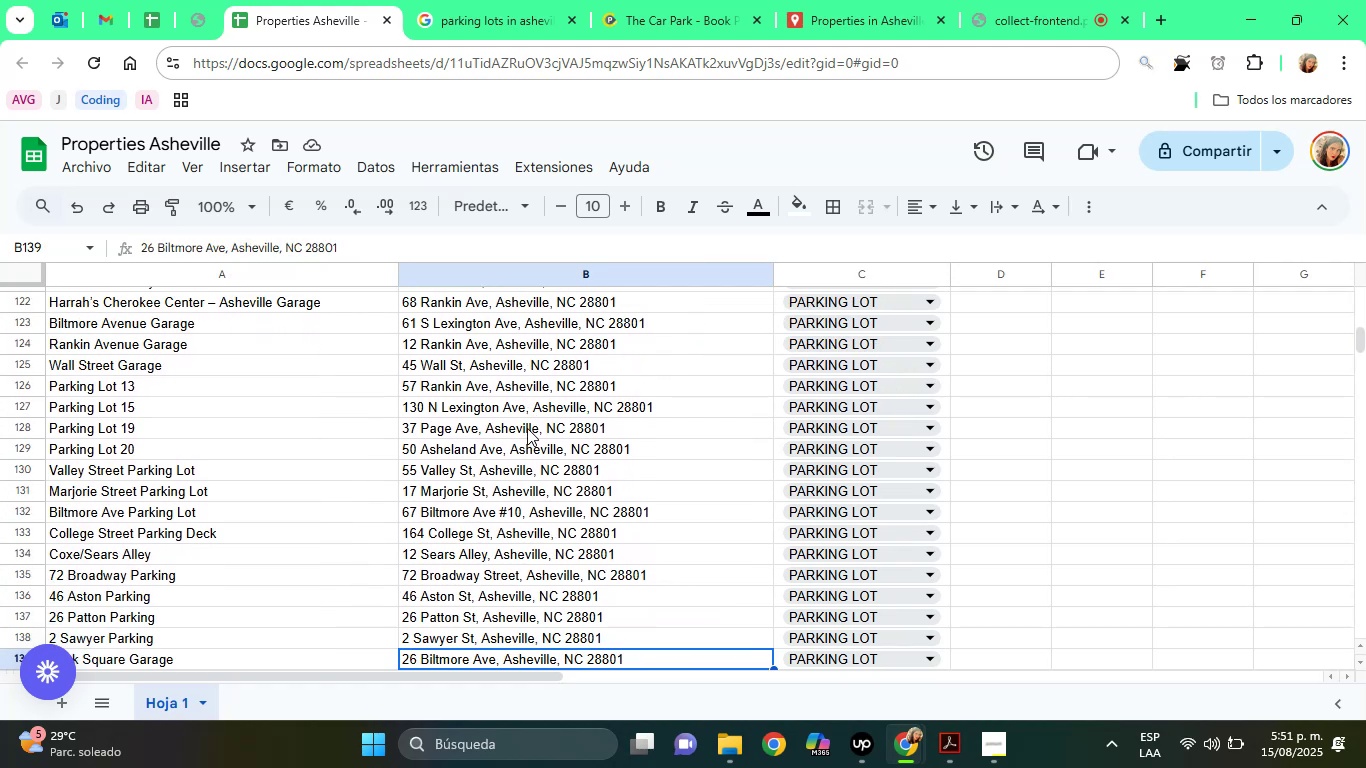 
key(ArrowDown)
 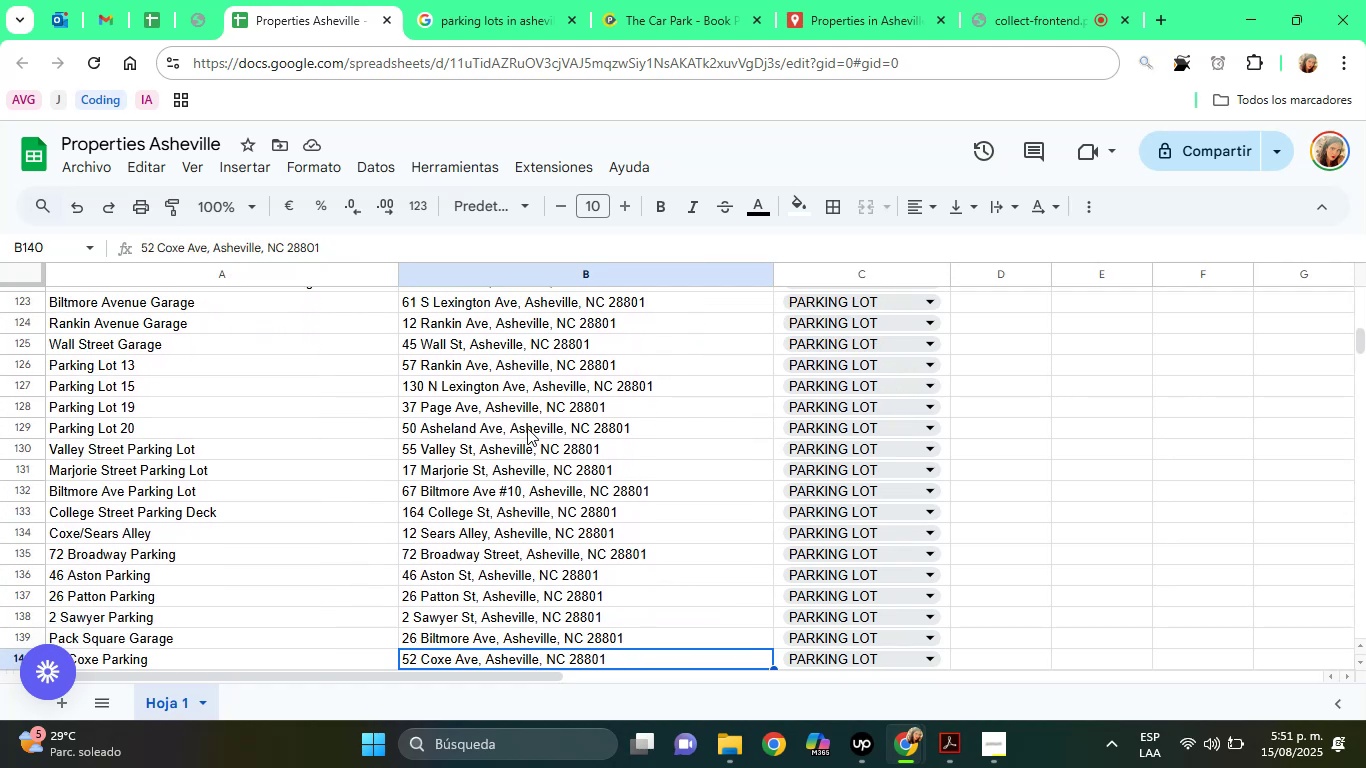 
key(ArrowDown)
 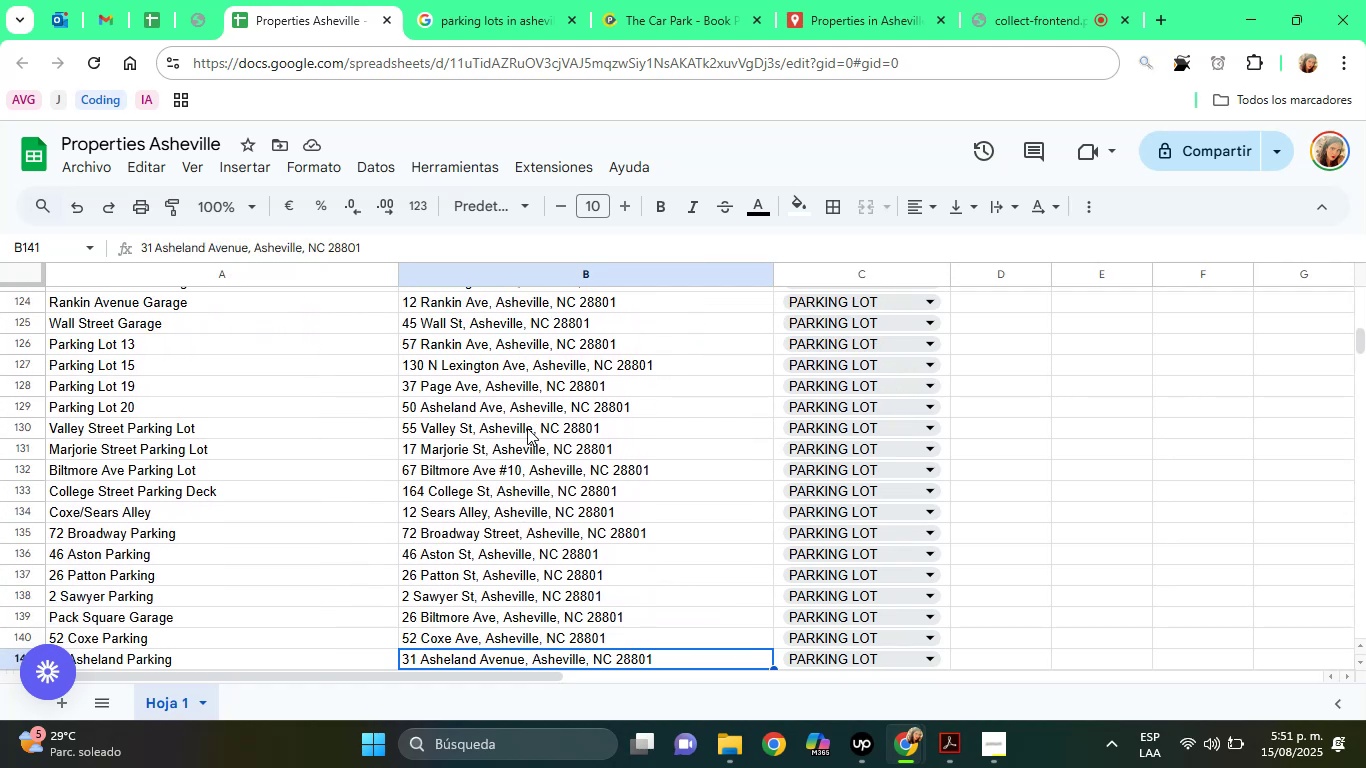 
key(ArrowDown)
 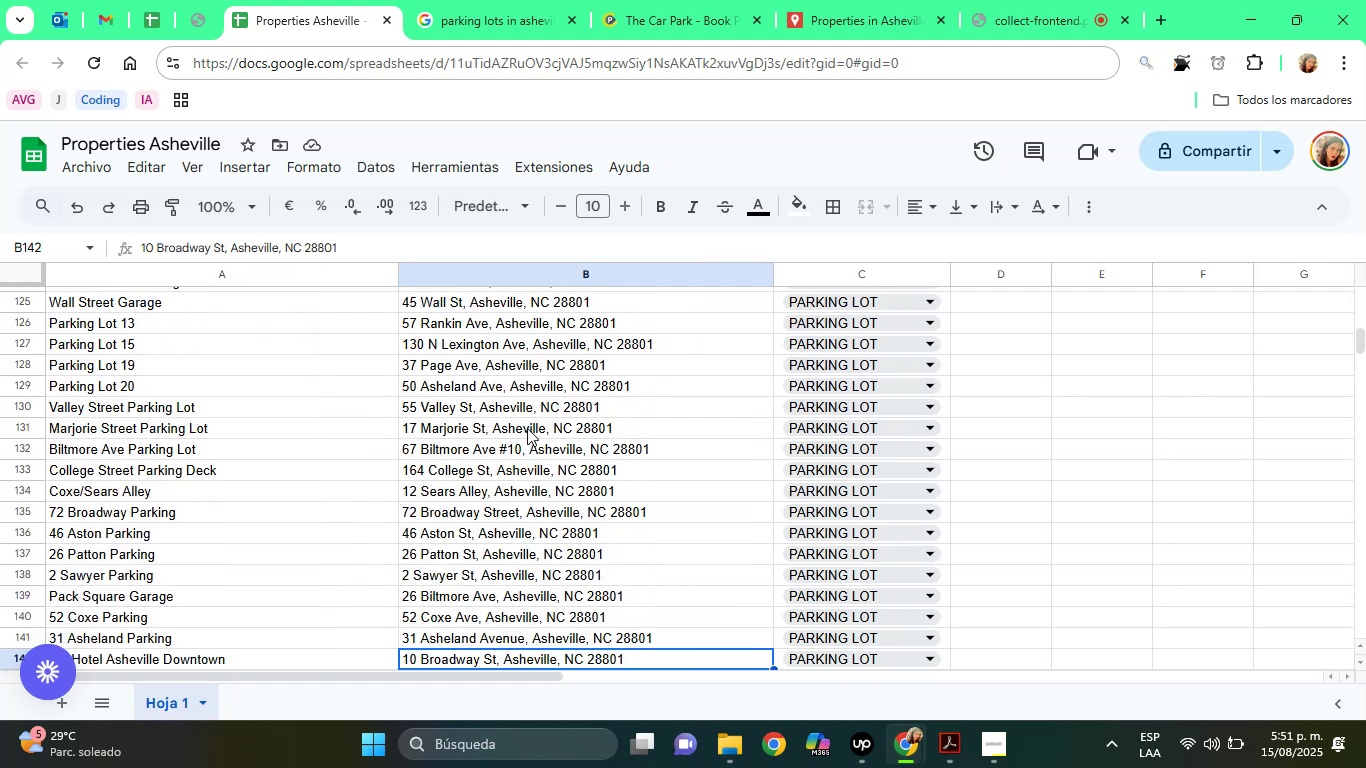 
key(ArrowDown)
 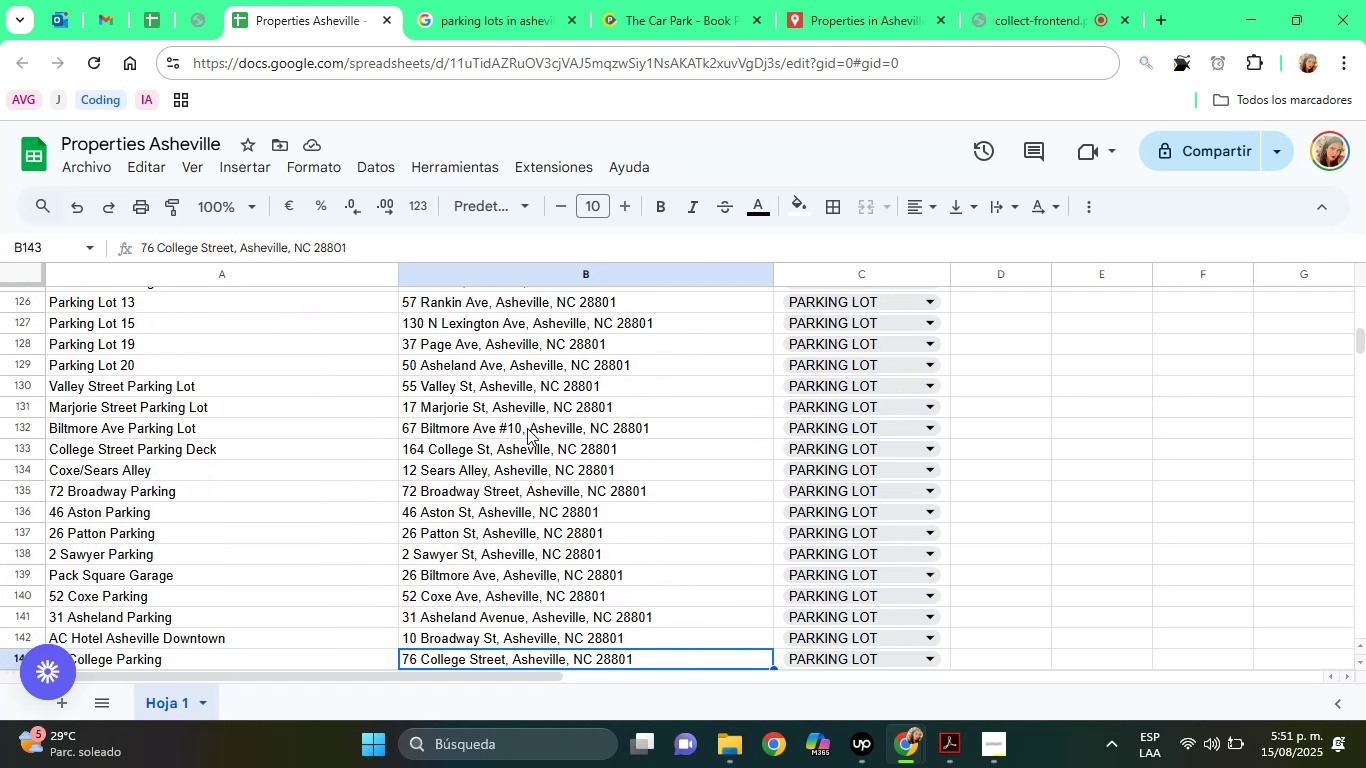 
key(ArrowDown)
 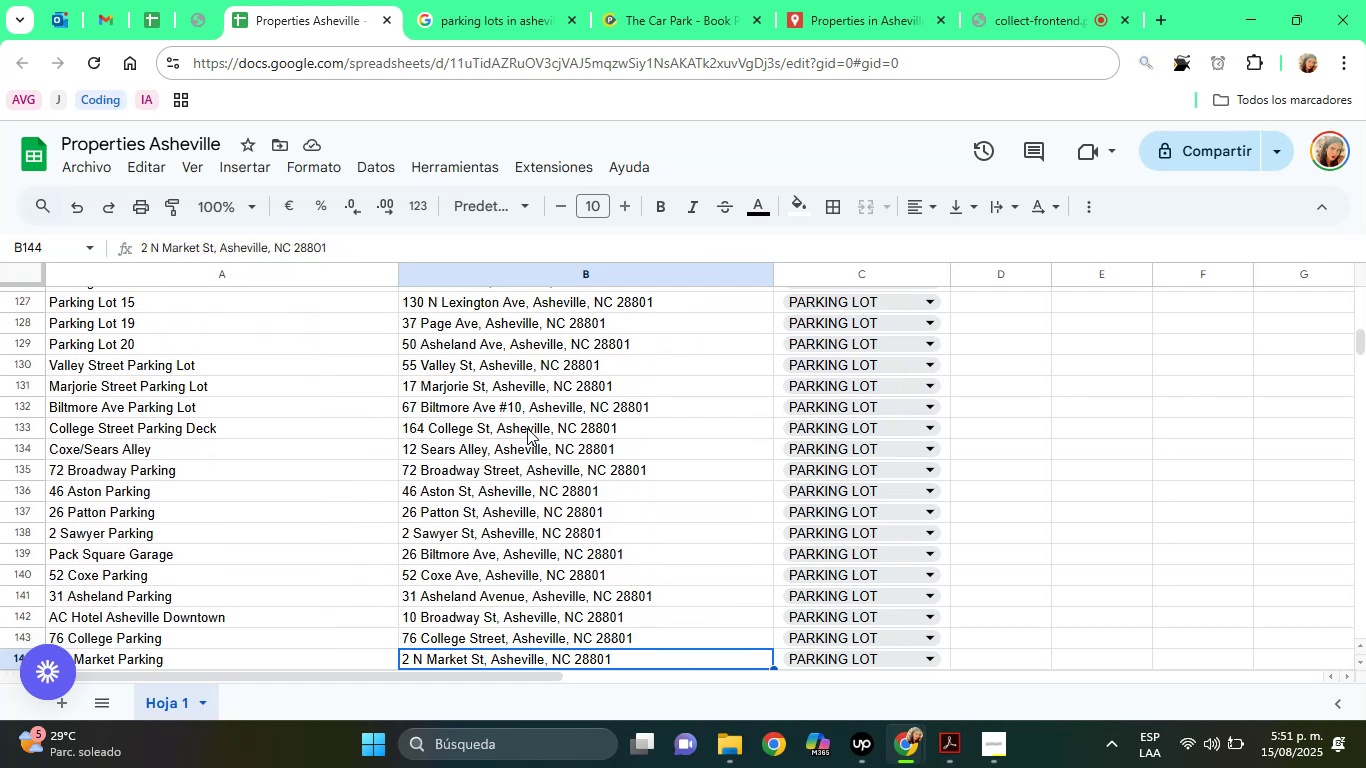 
key(ArrowDown)
 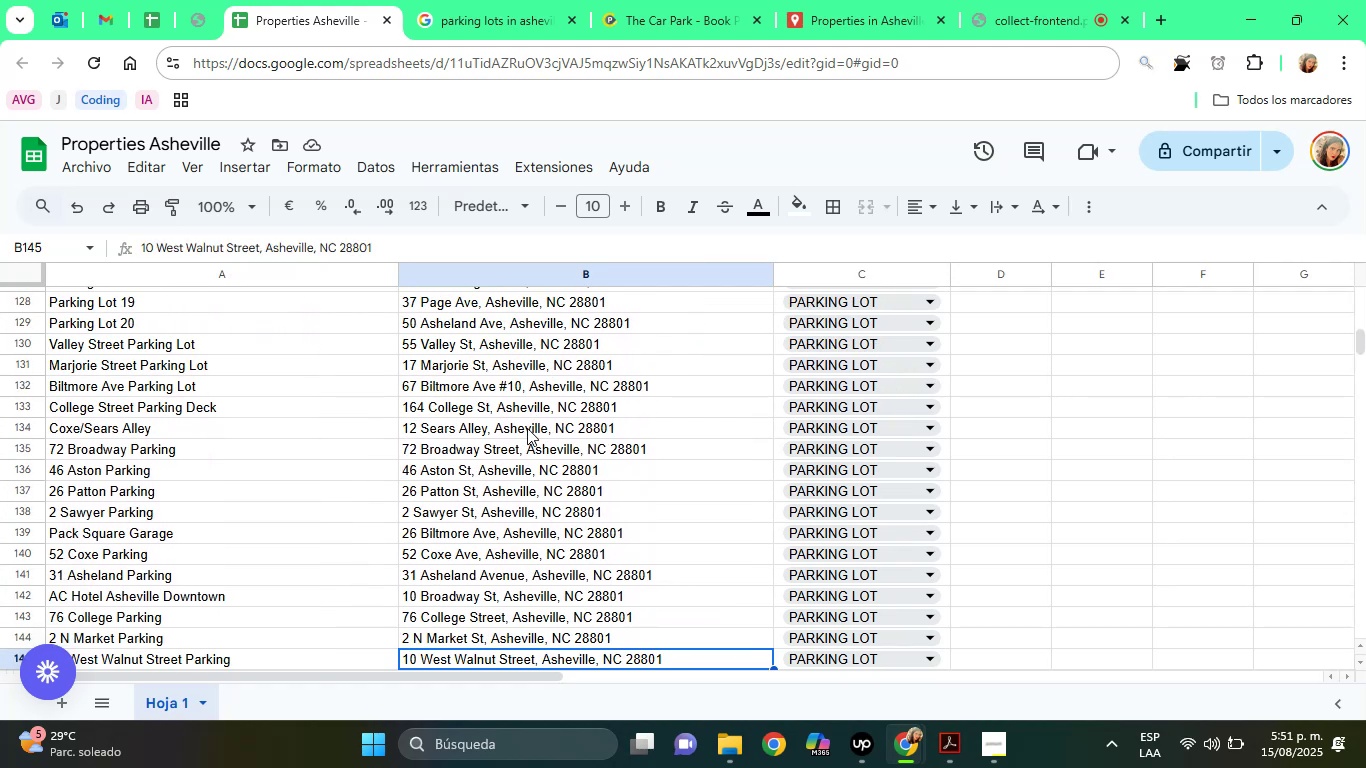 
key(ArrowDown)
 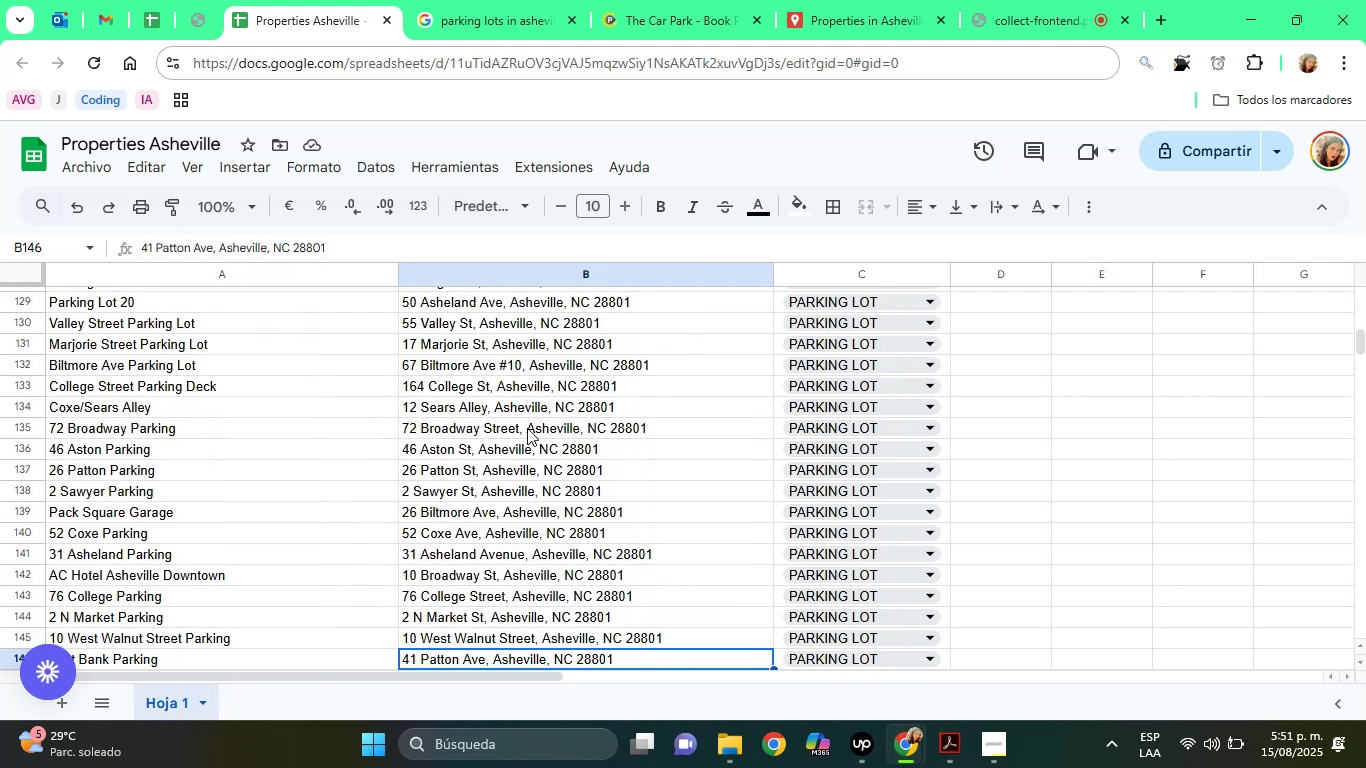 
key(ArrowDown)
 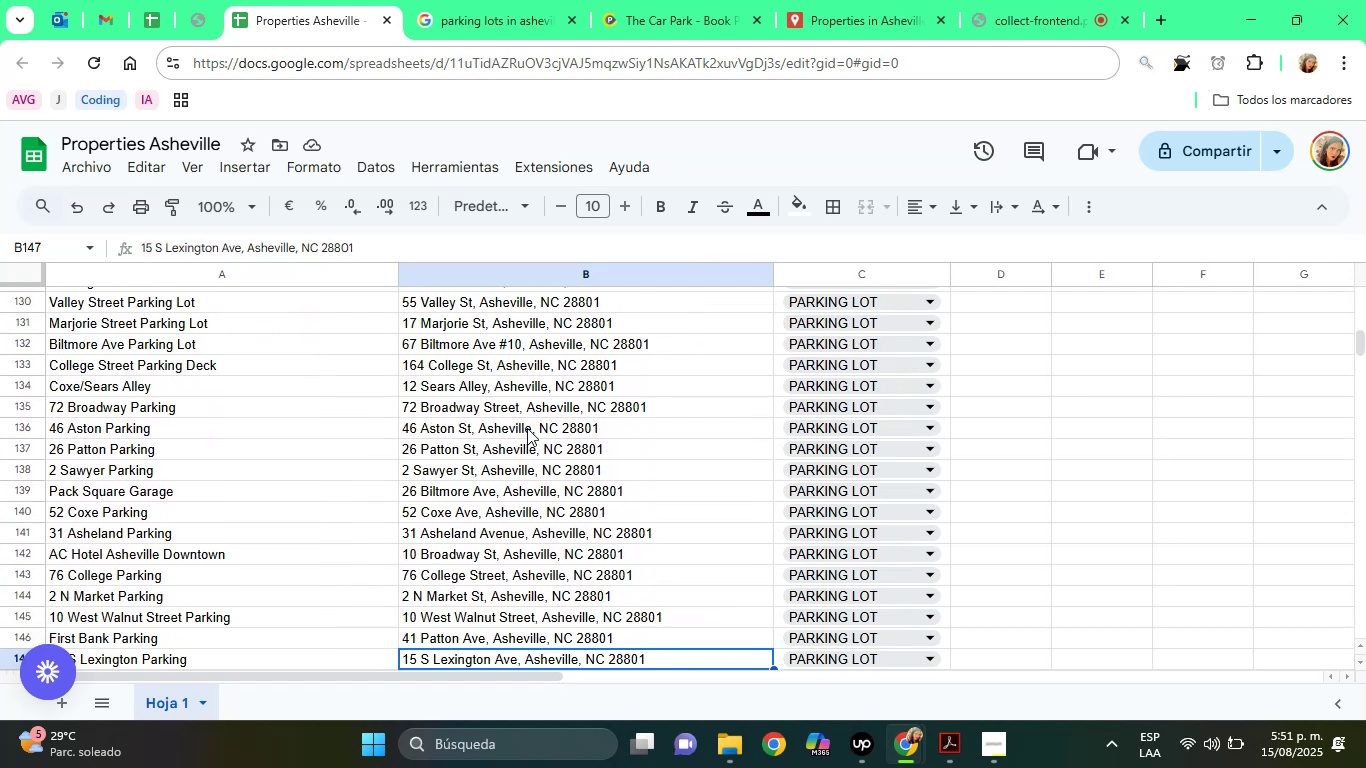 
key(ArrowDown)
 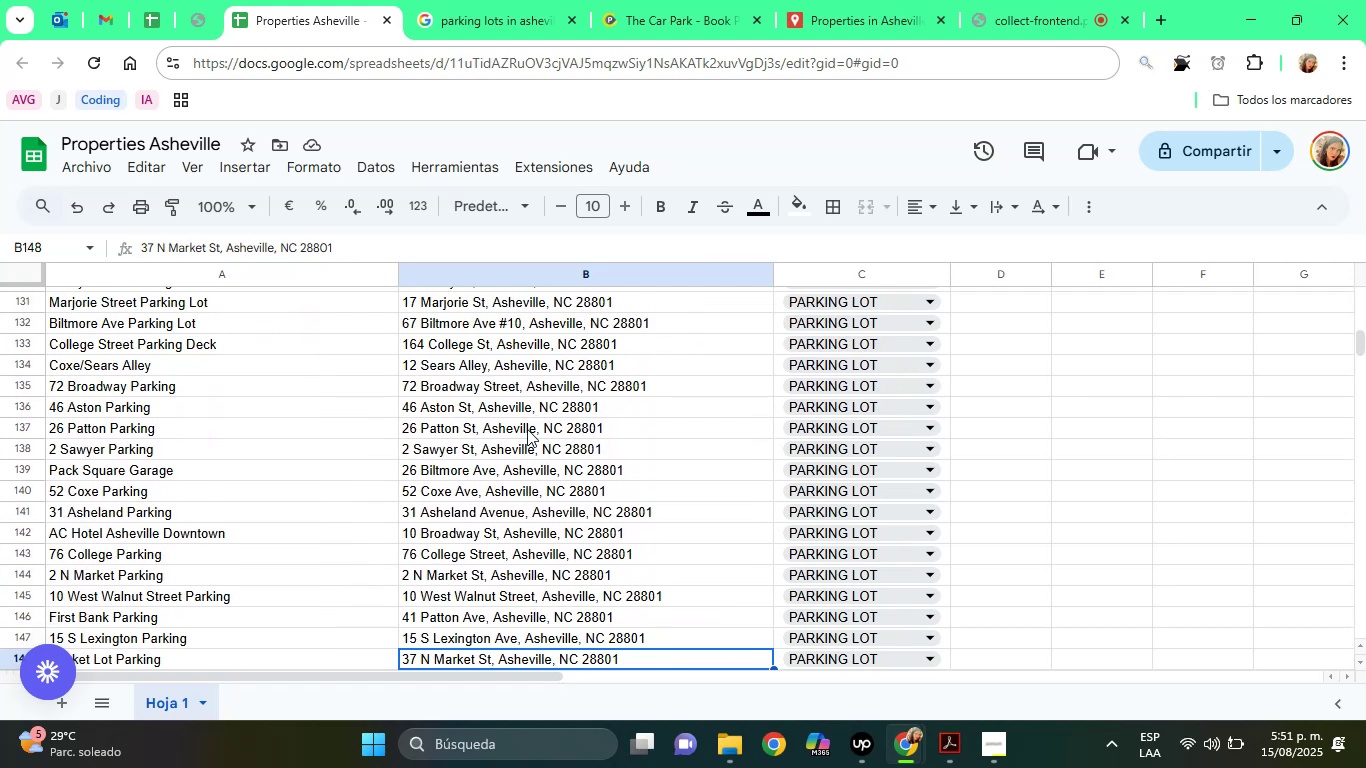 
key(ArrowDown)
 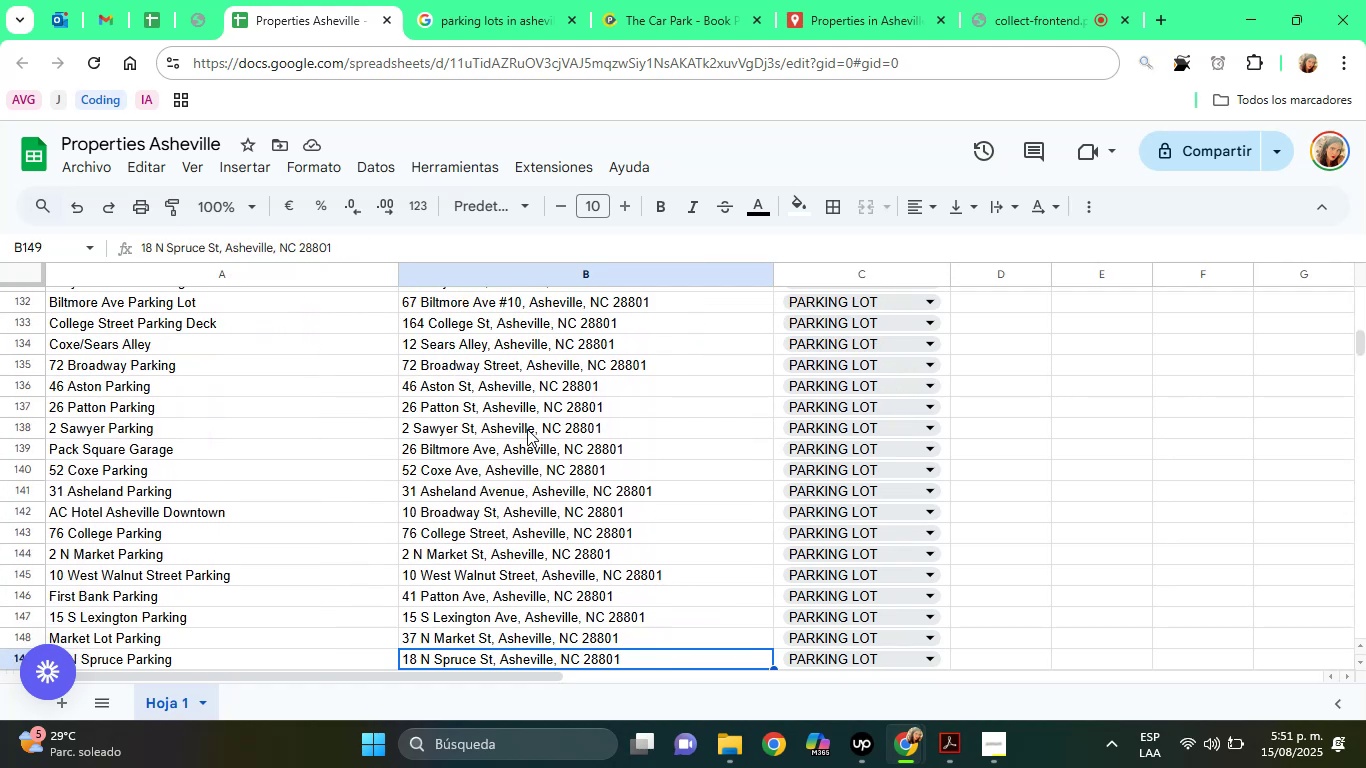 
key(ArrowDown)
 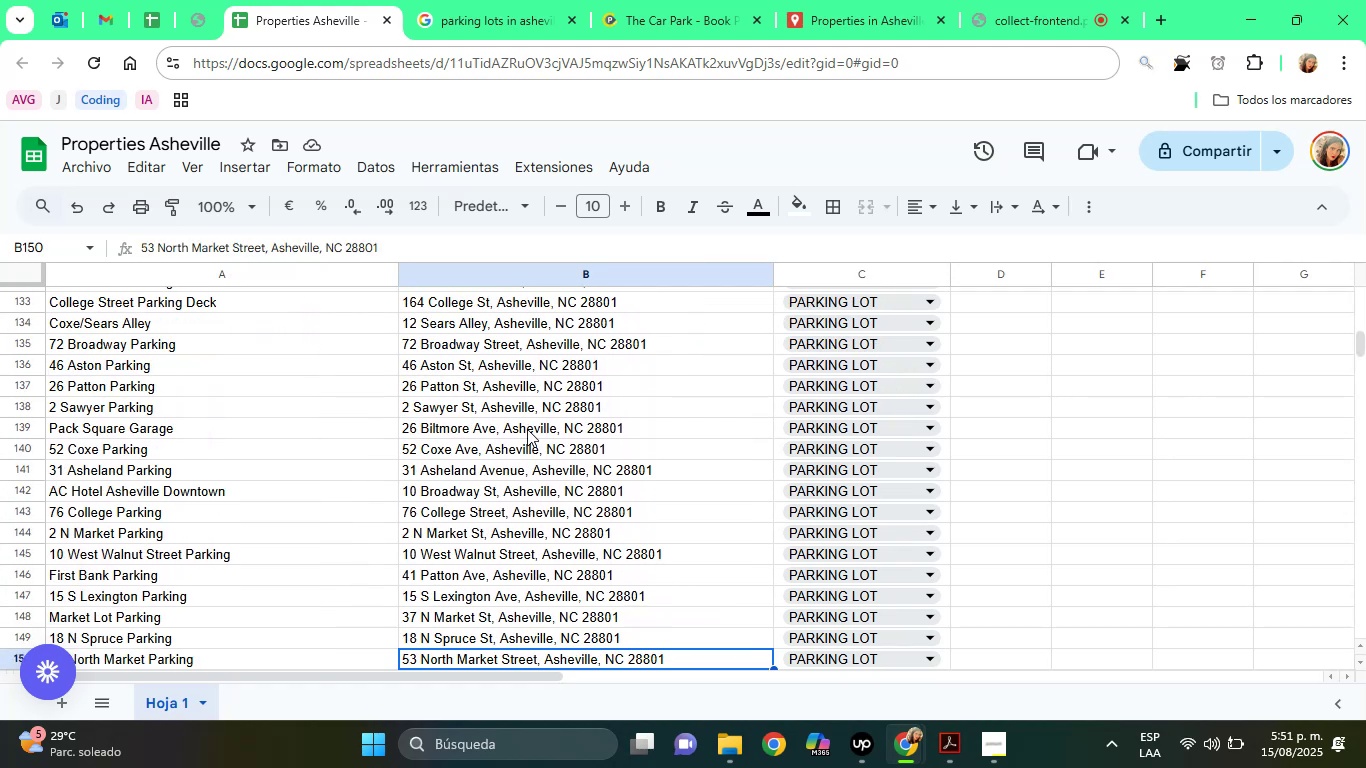 
key(ArrowDown)
 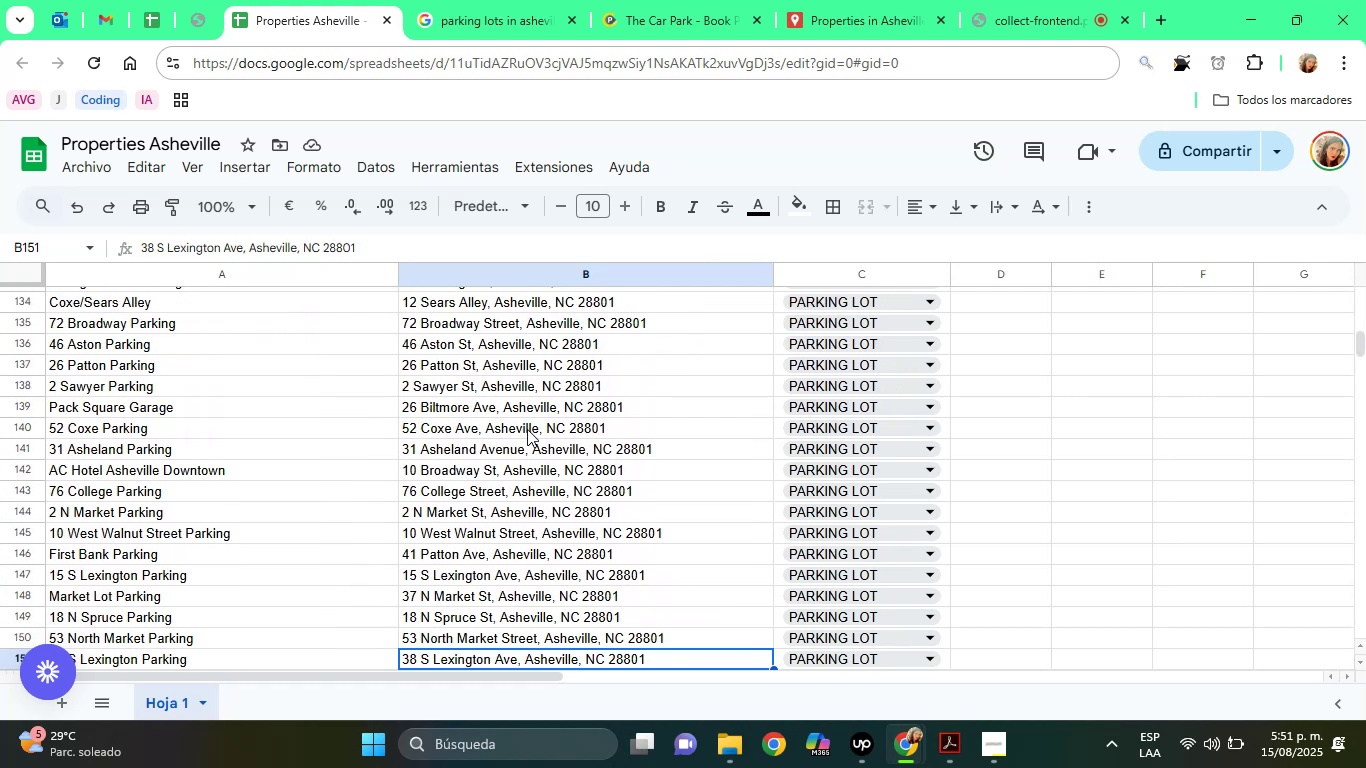 
key(ArrowDown)
 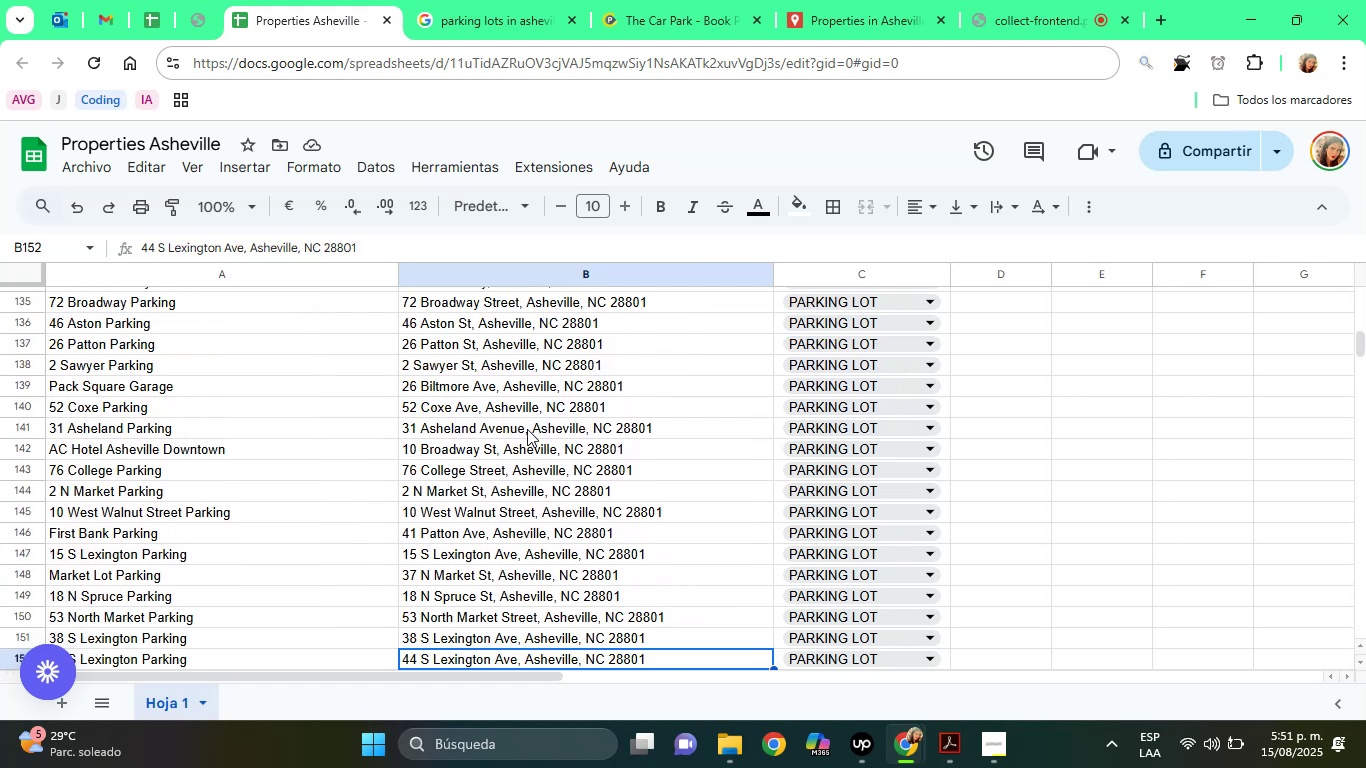 
key(ArrowDown)
 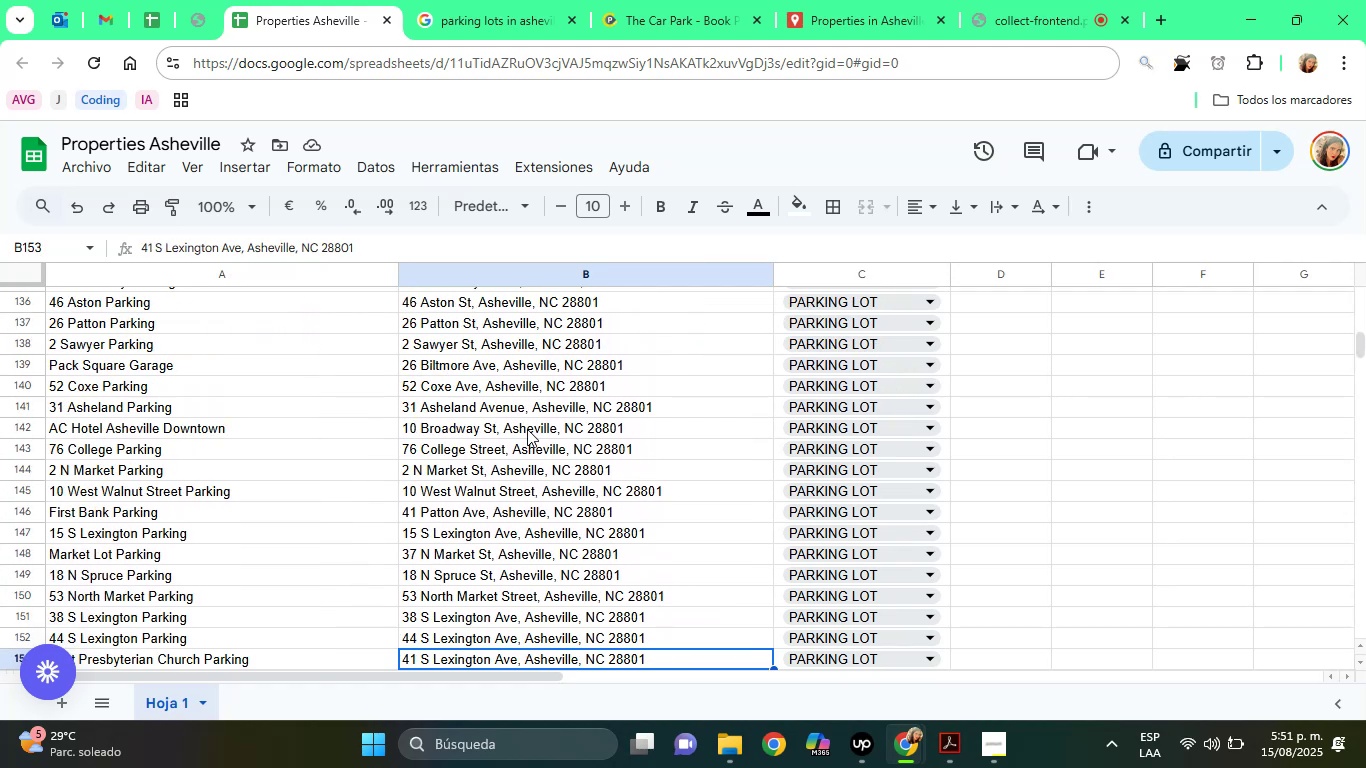 
key(ArrowDown)
 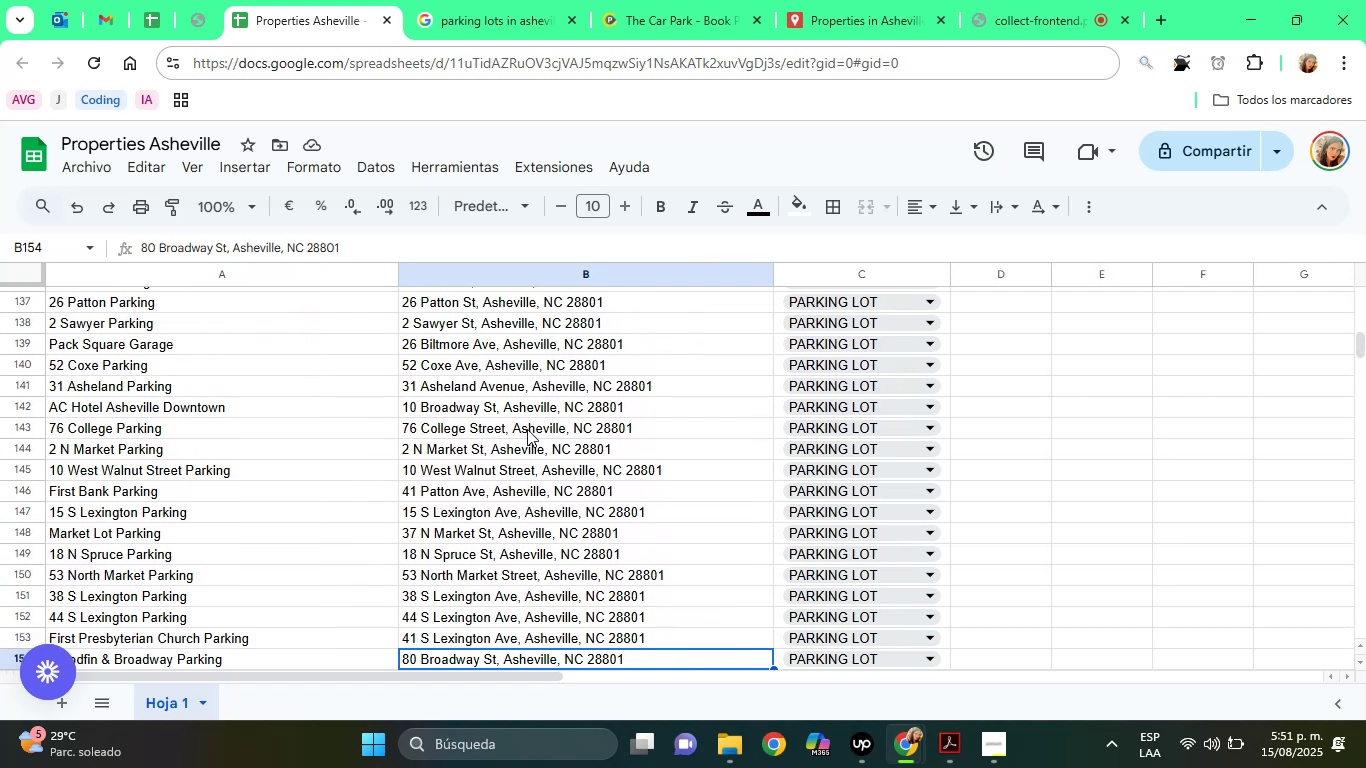 
key(ArrowDown)
 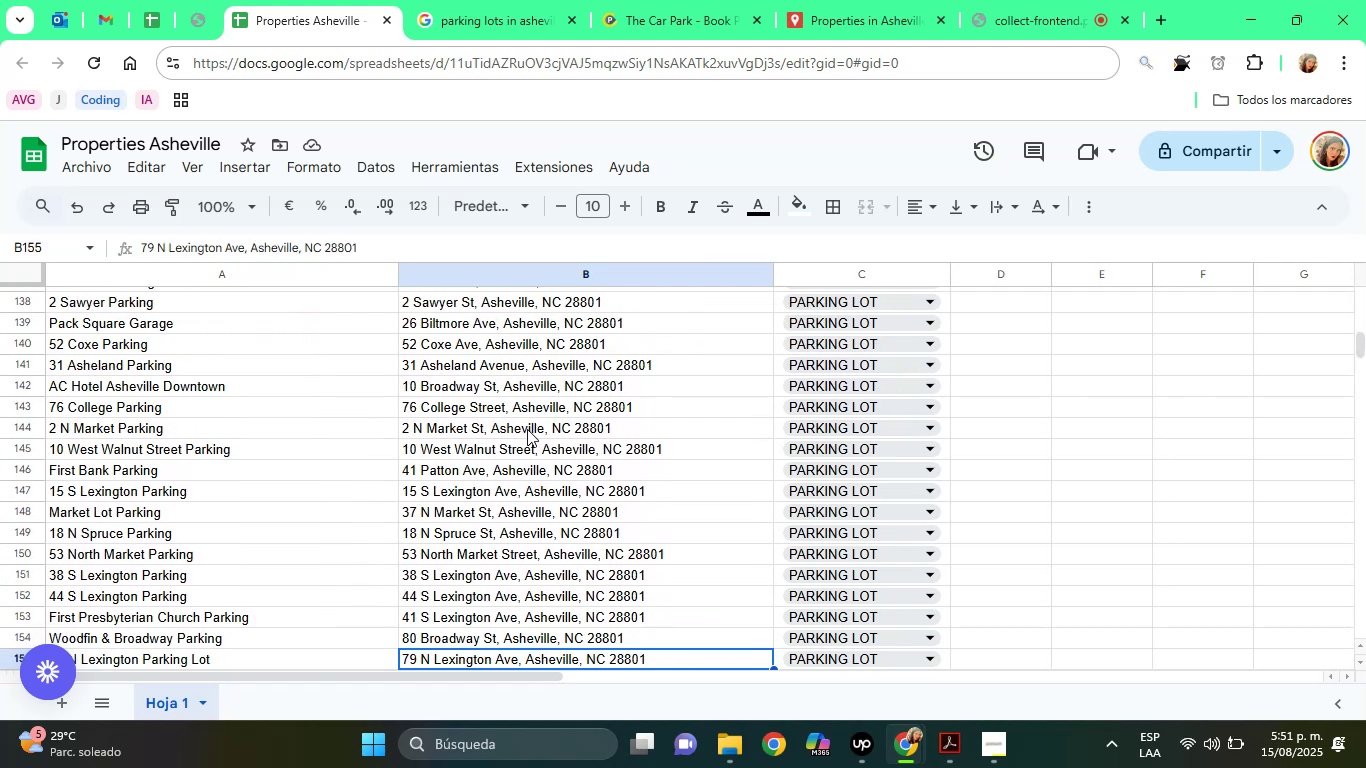 
key(ArrowDown)
 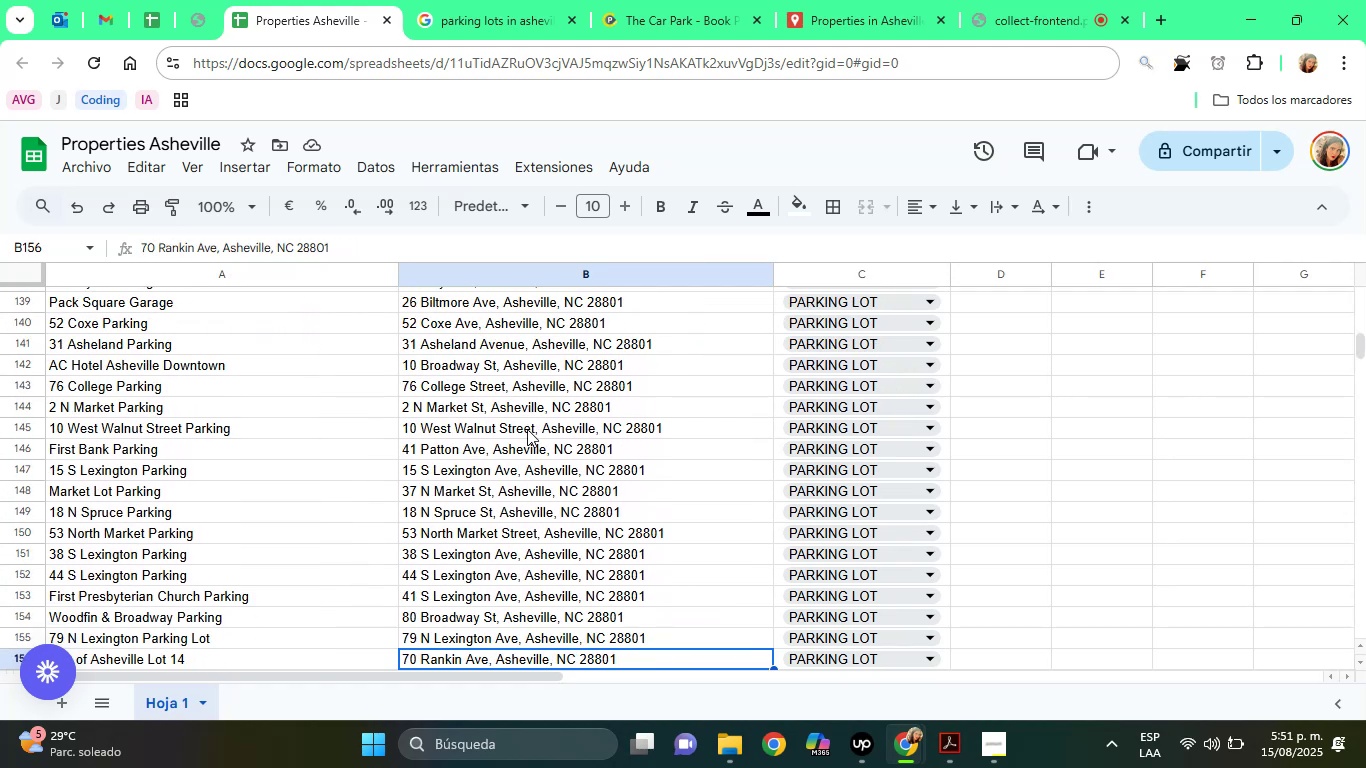 
key(ArrowDown)
 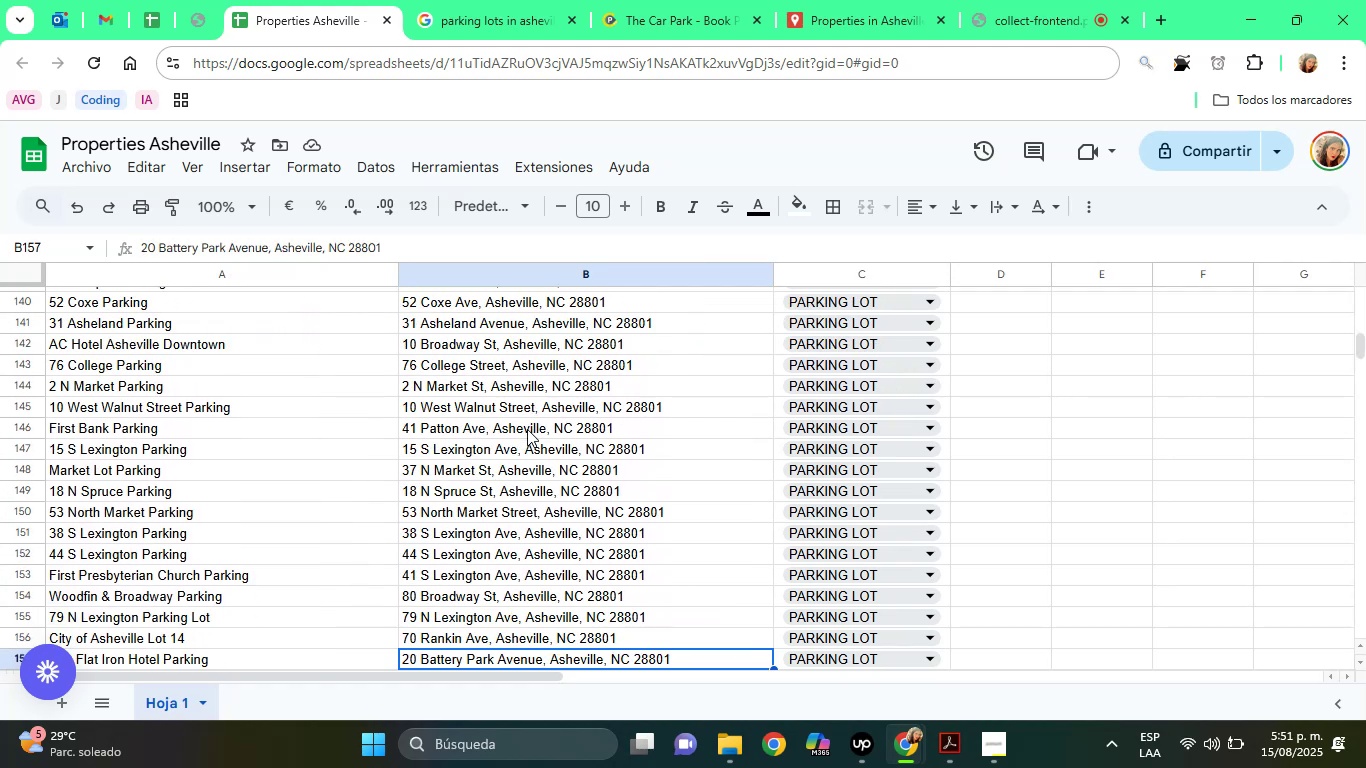 
key(ArrowDown)
 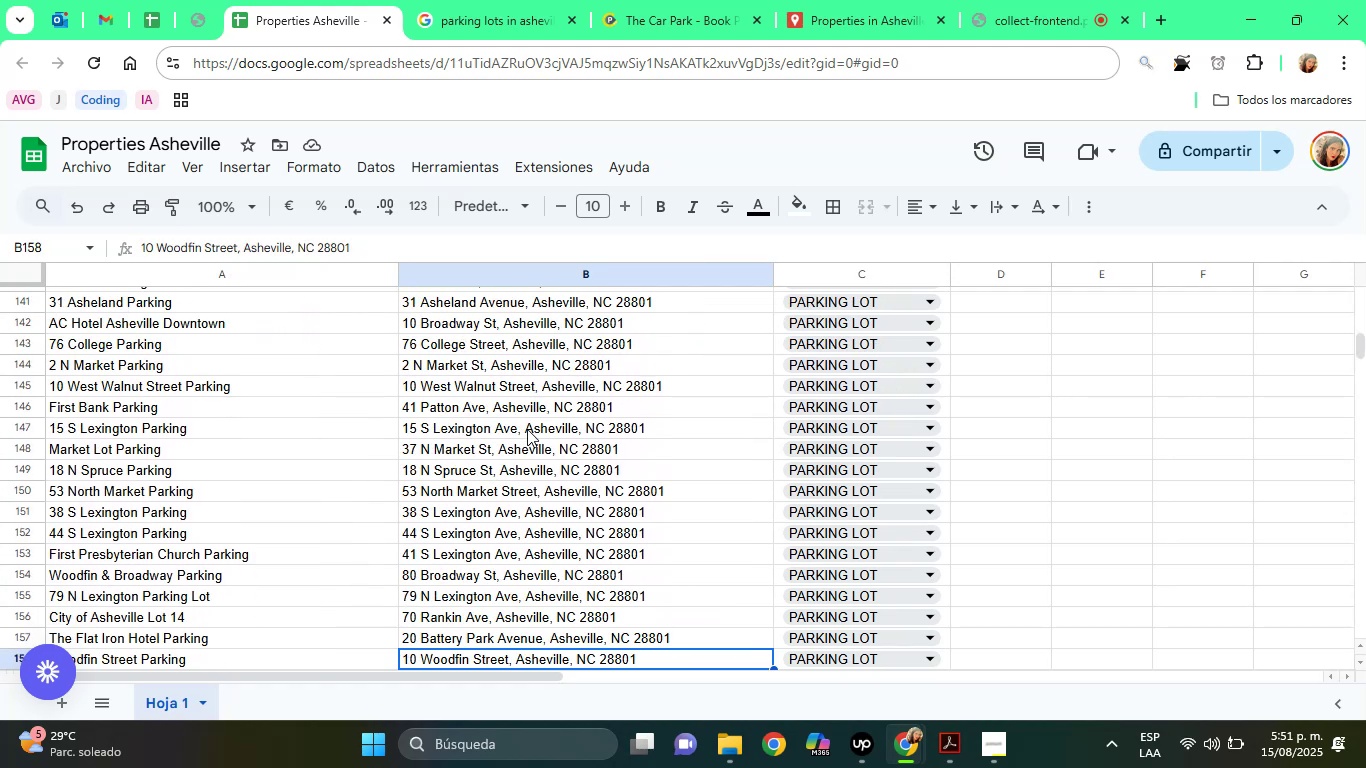 
key(ArrowDown)
 